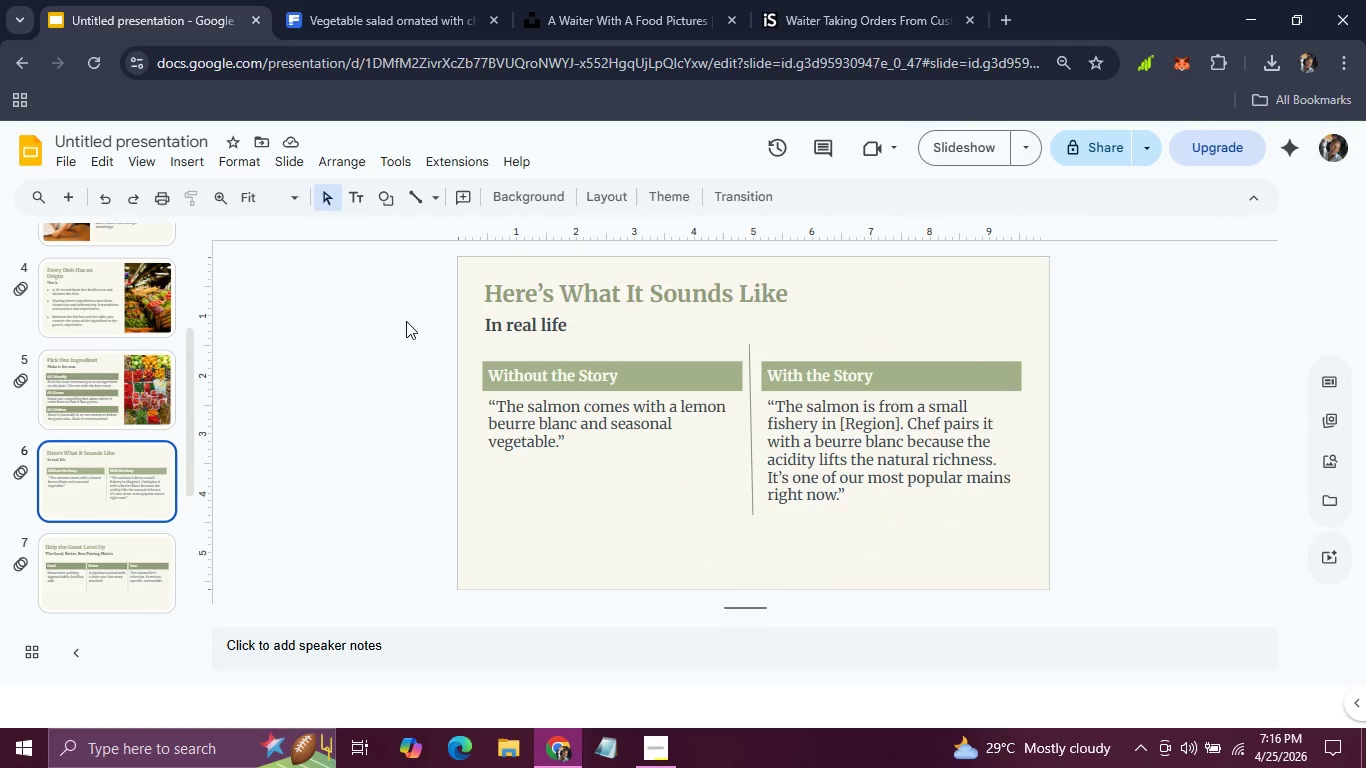 
key(ArrowLeft)
 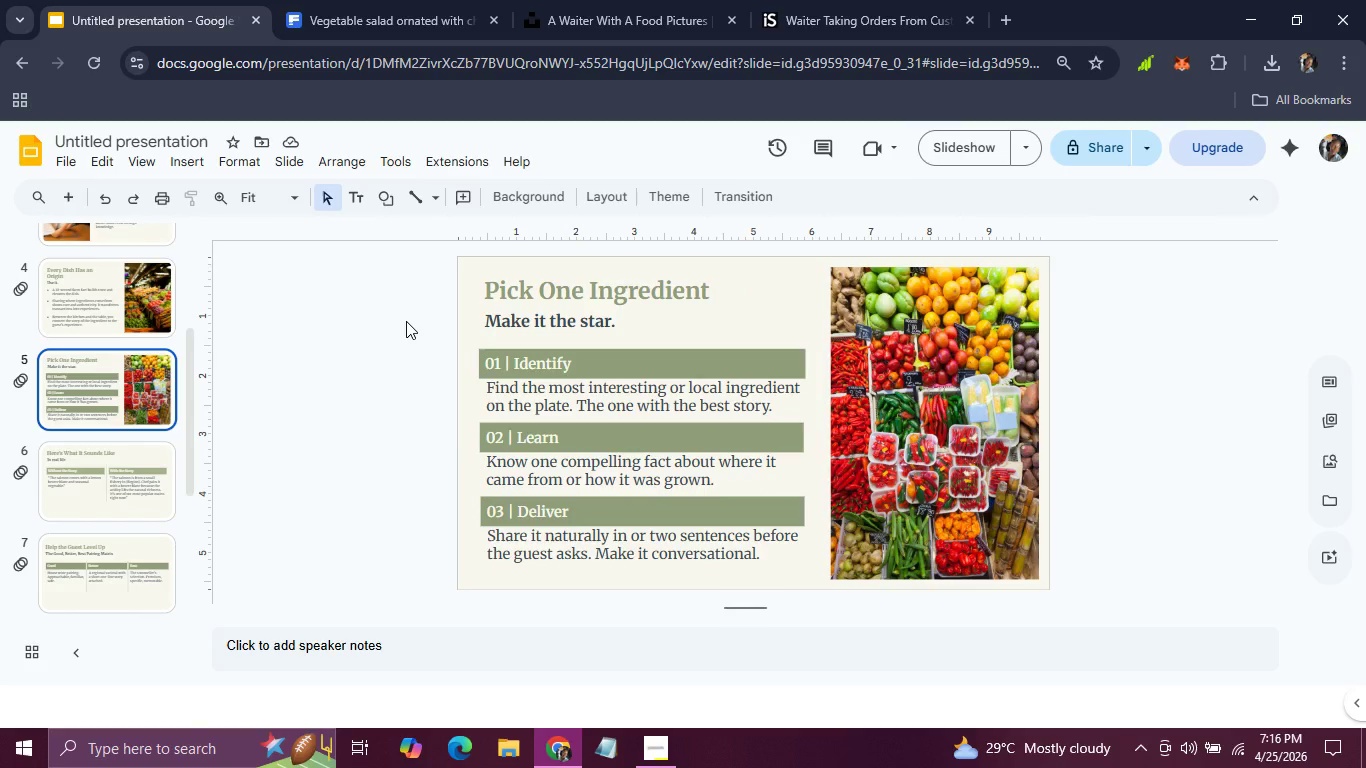 
key(ArrowLeft)
 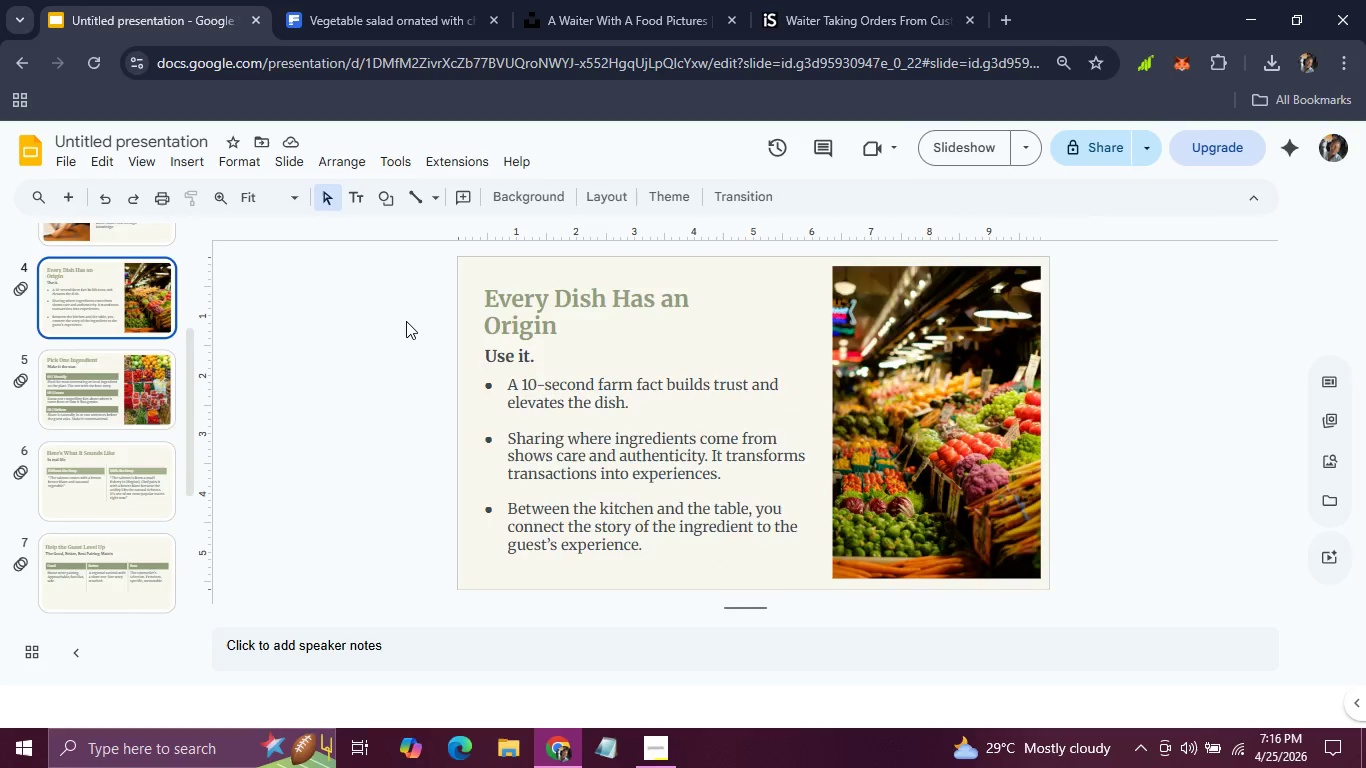 
key(ArrowLeft)
 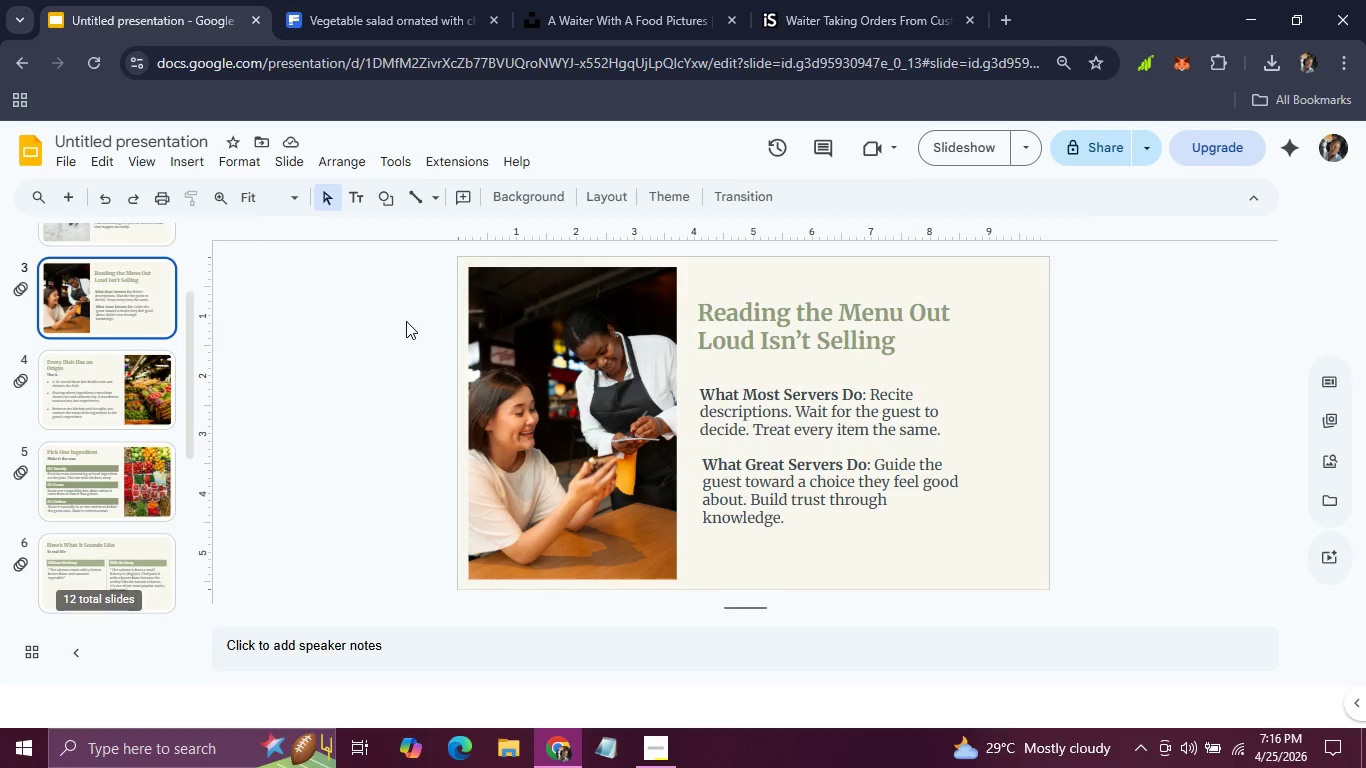 
key(ArrowLeft)
 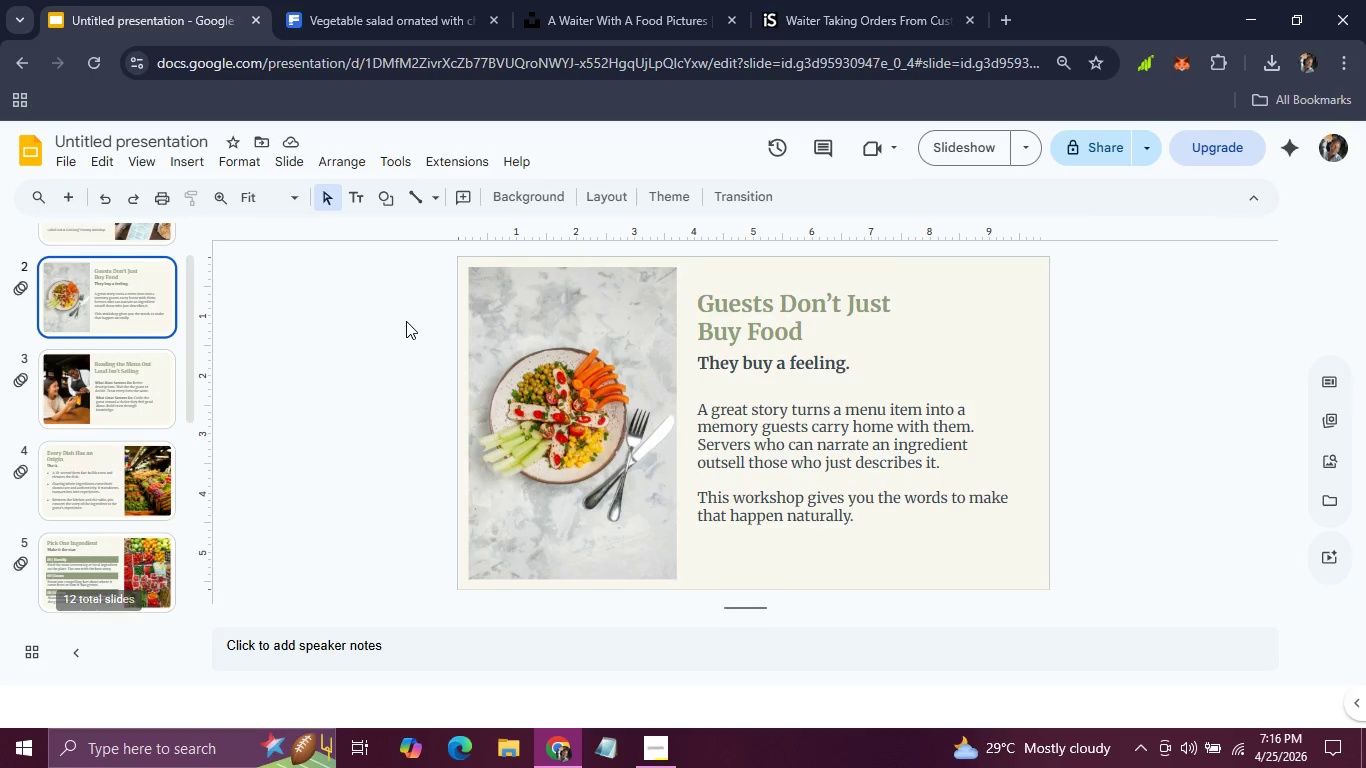 
key(ArrowLeft)
 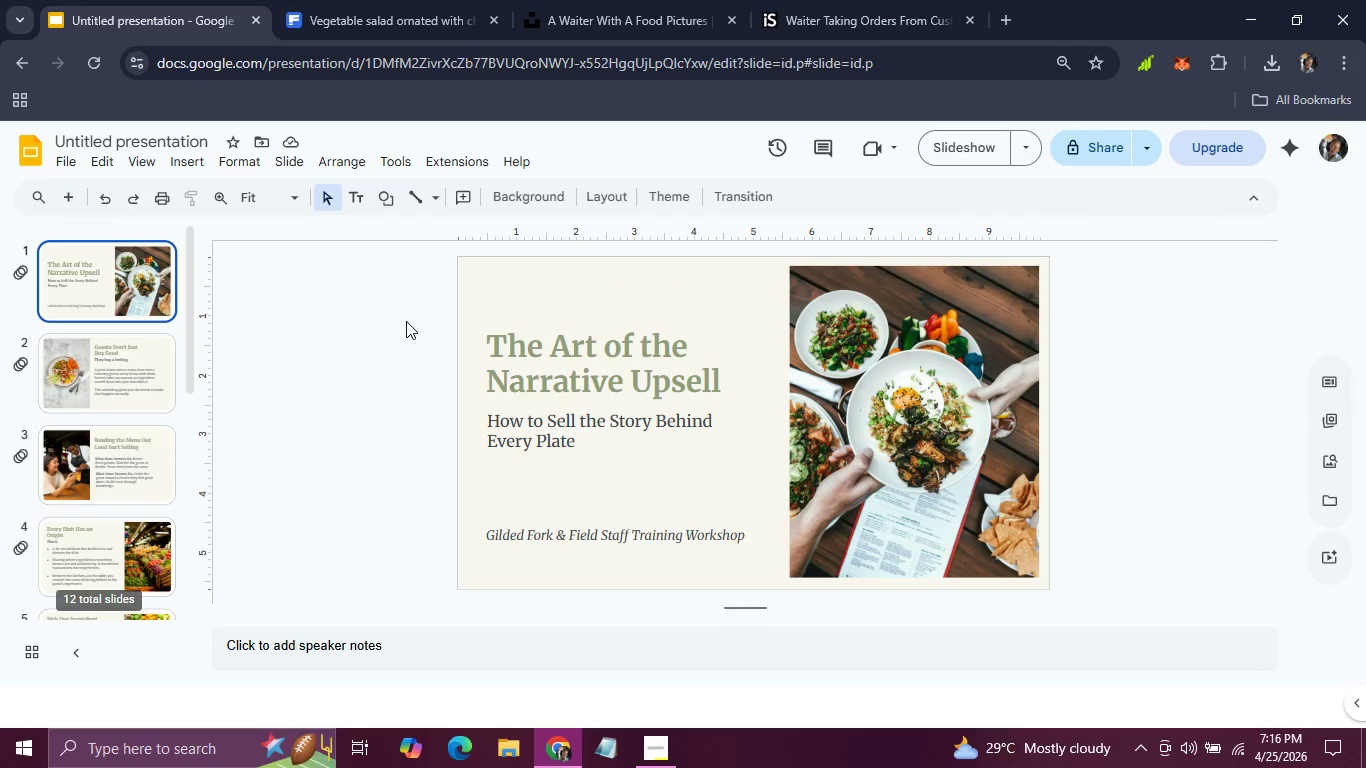 
key(ArrowLeft)
 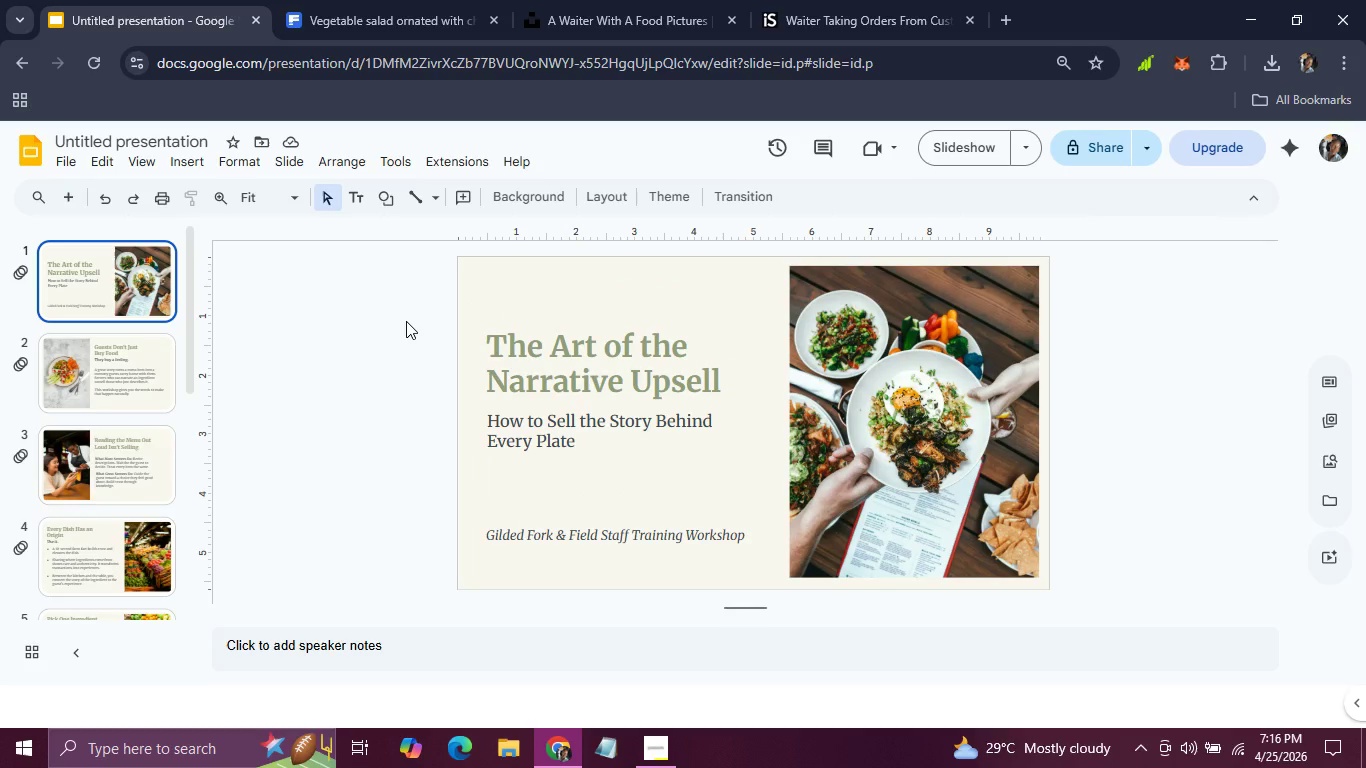 
key(ArrowRight)
 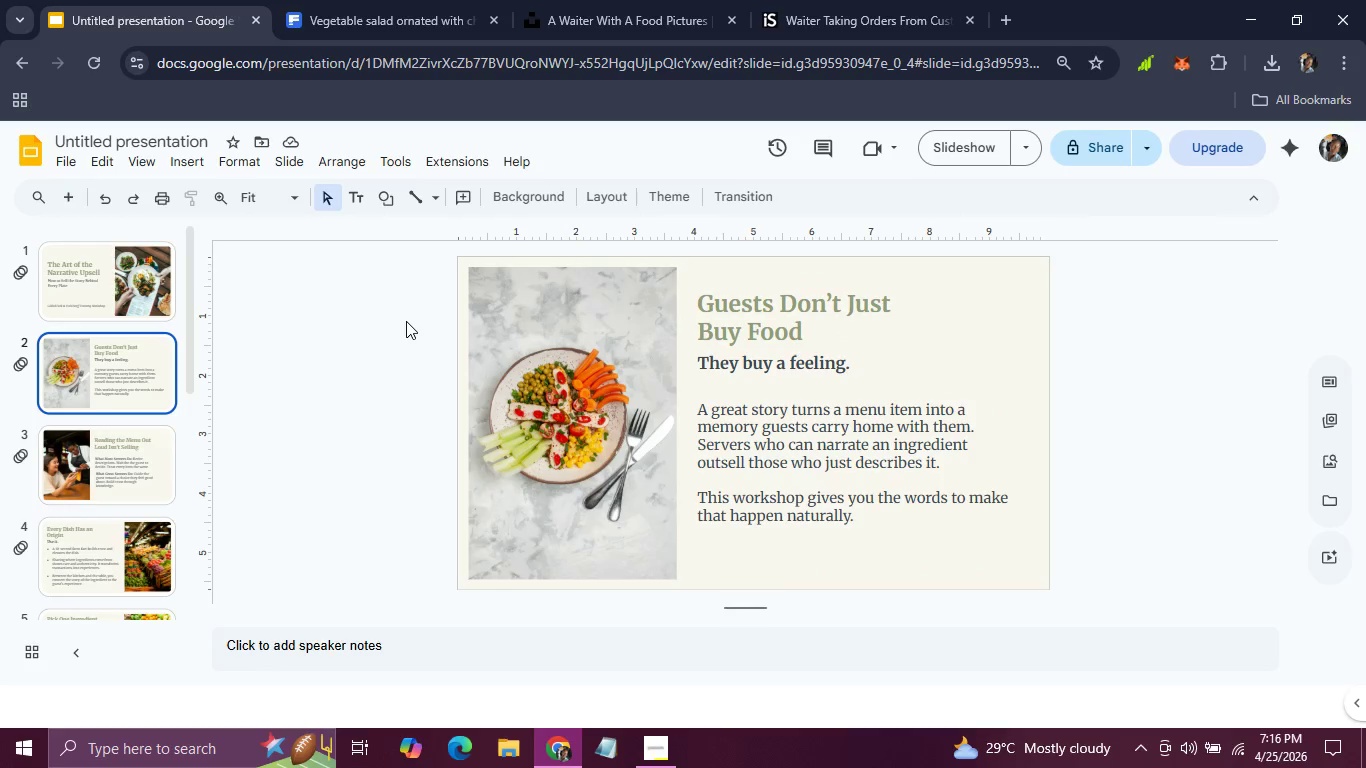 
key(ArrowRight)
 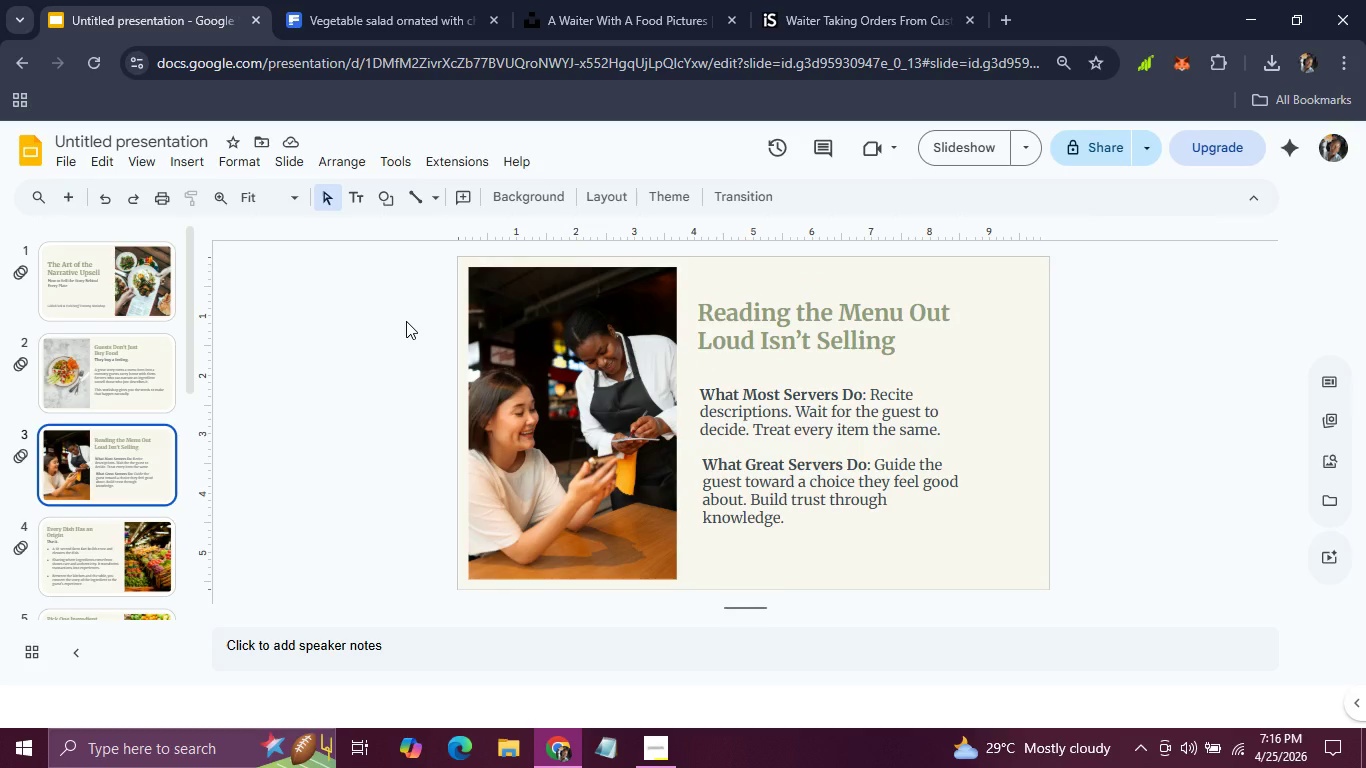 
wait(21.88)
 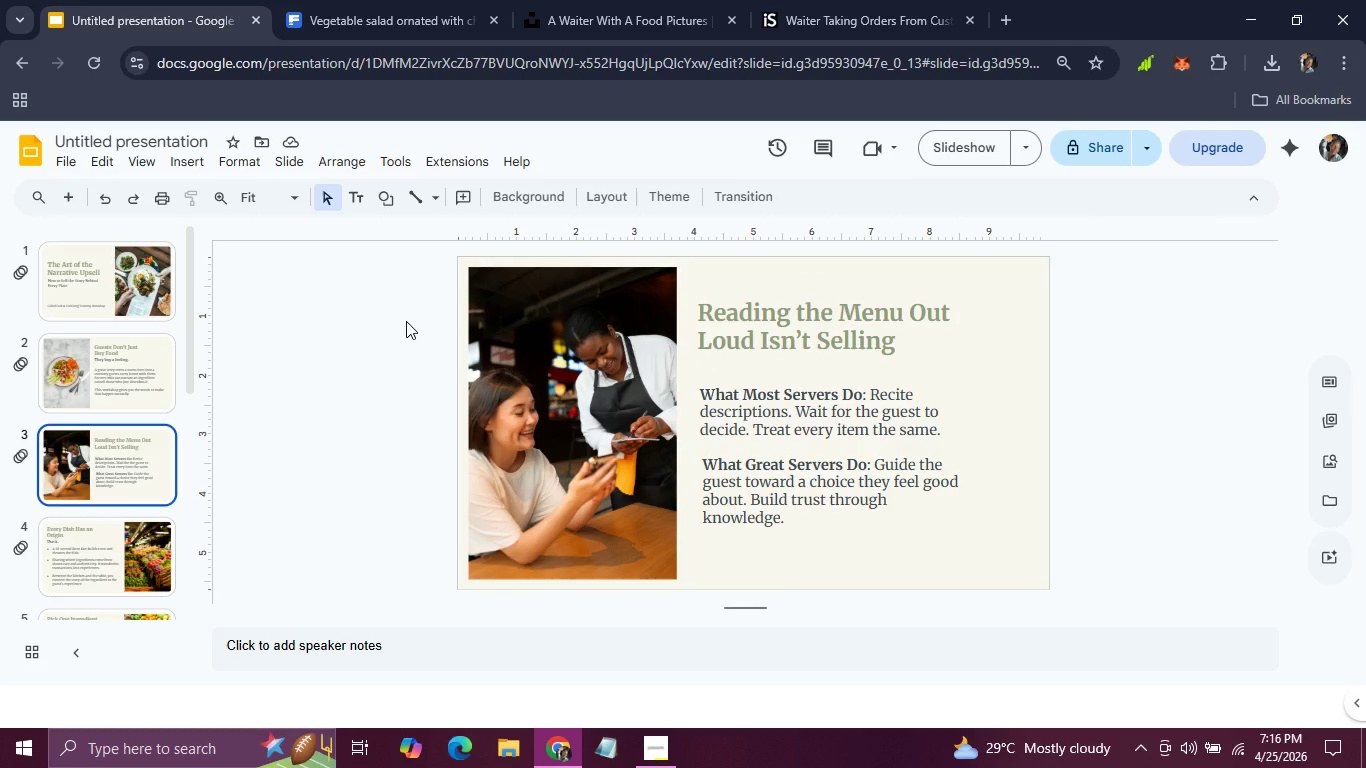 
left_click([769, 389])
 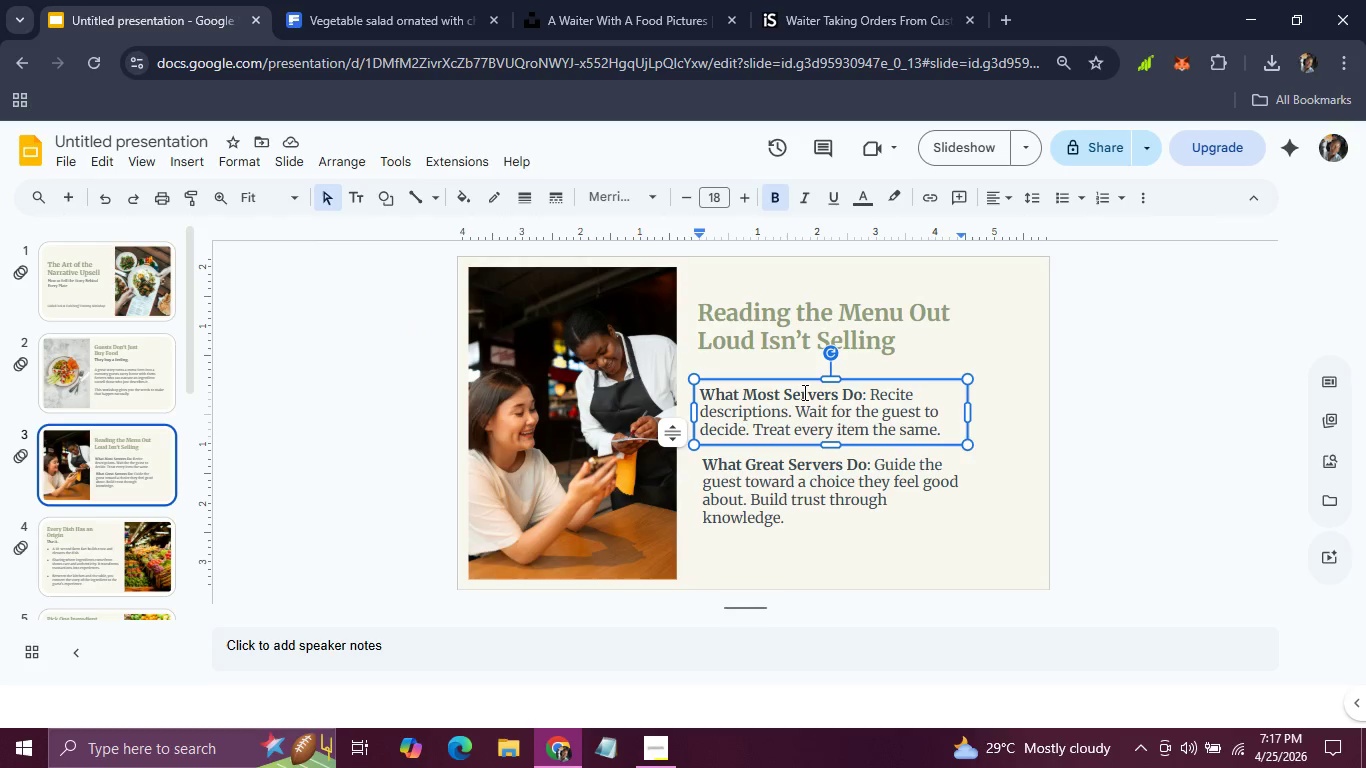 
double_click([803, 392])
 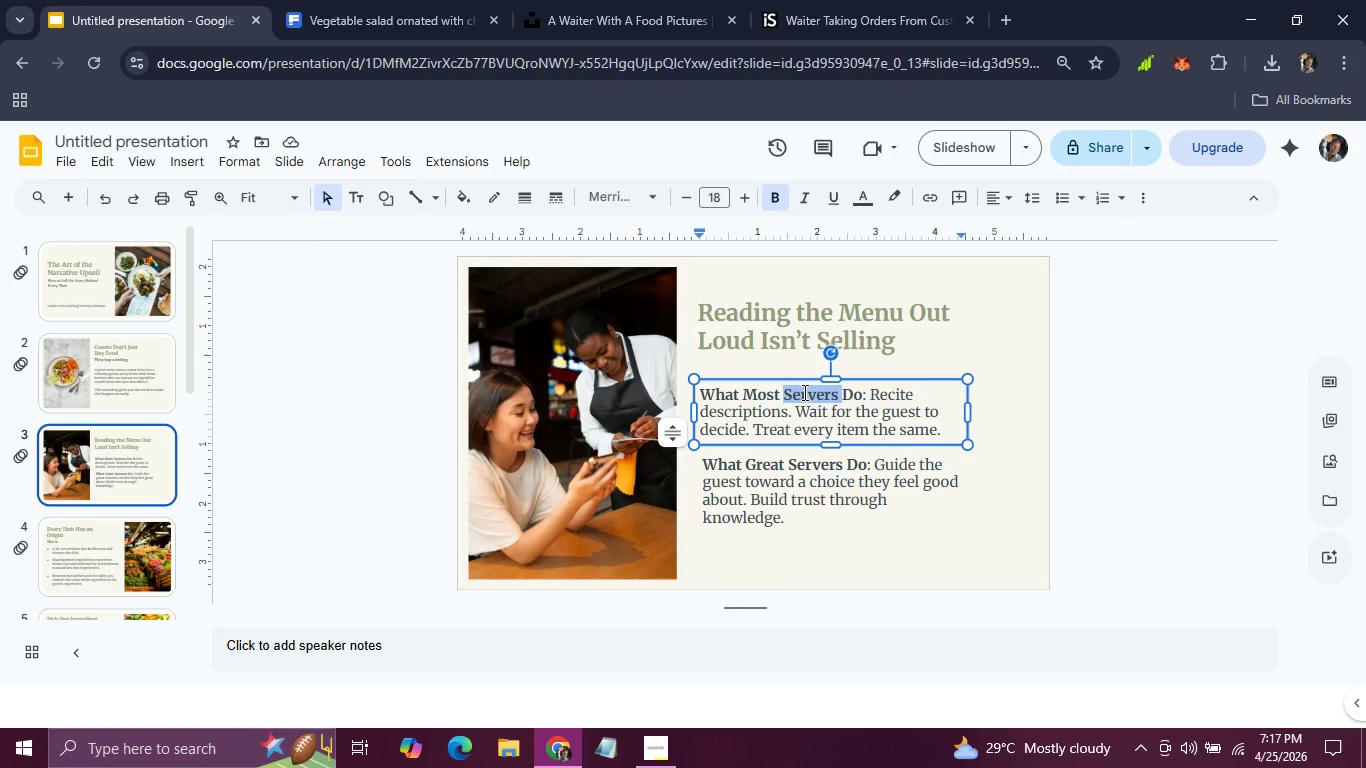 
type(Servers )
 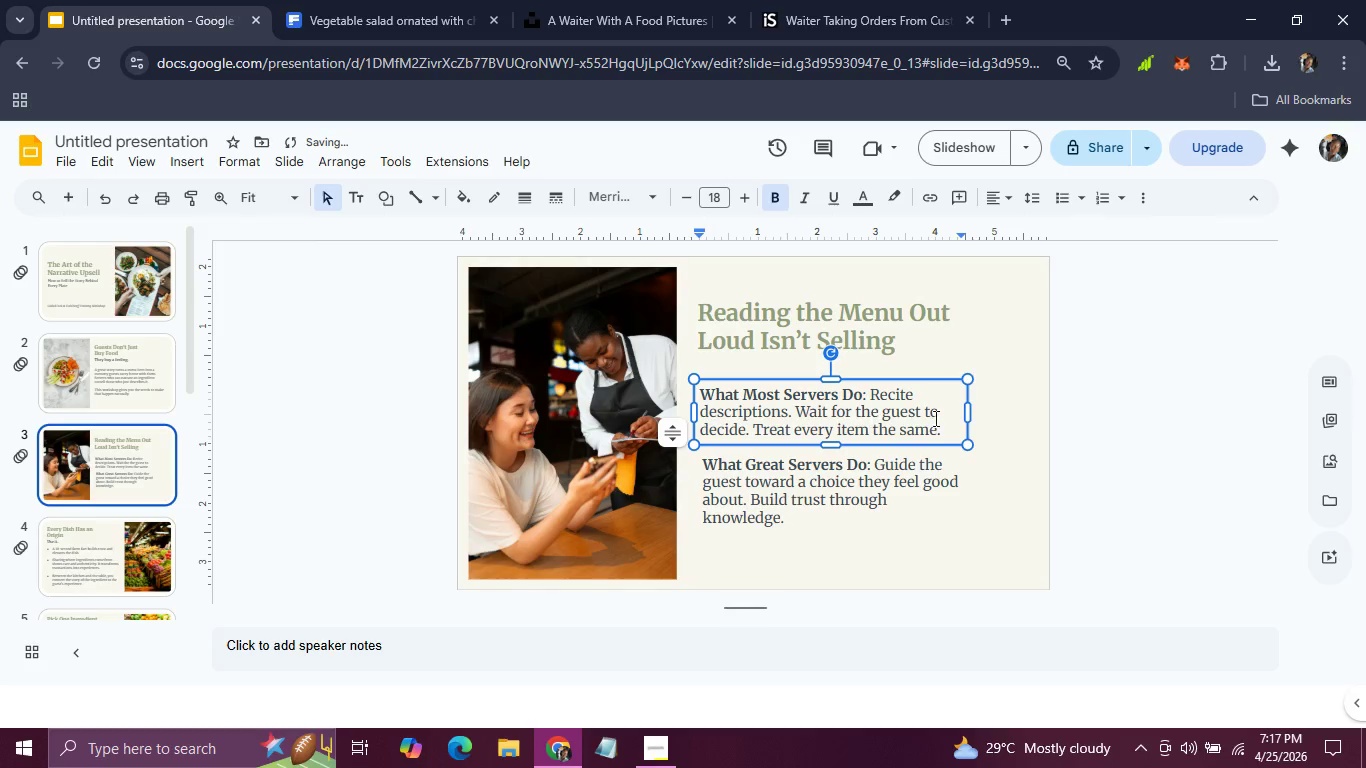 
left_click([993, 417])
 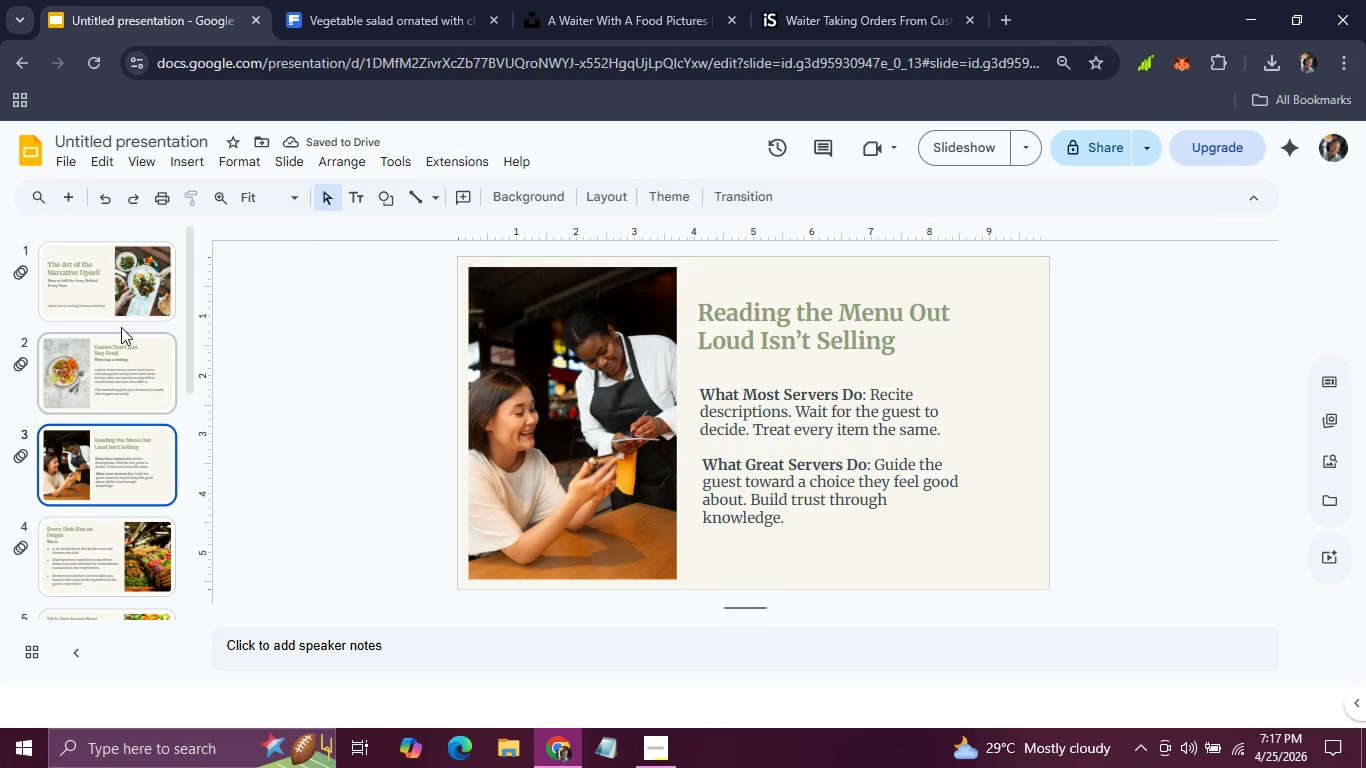 
left_click([112, 246])
 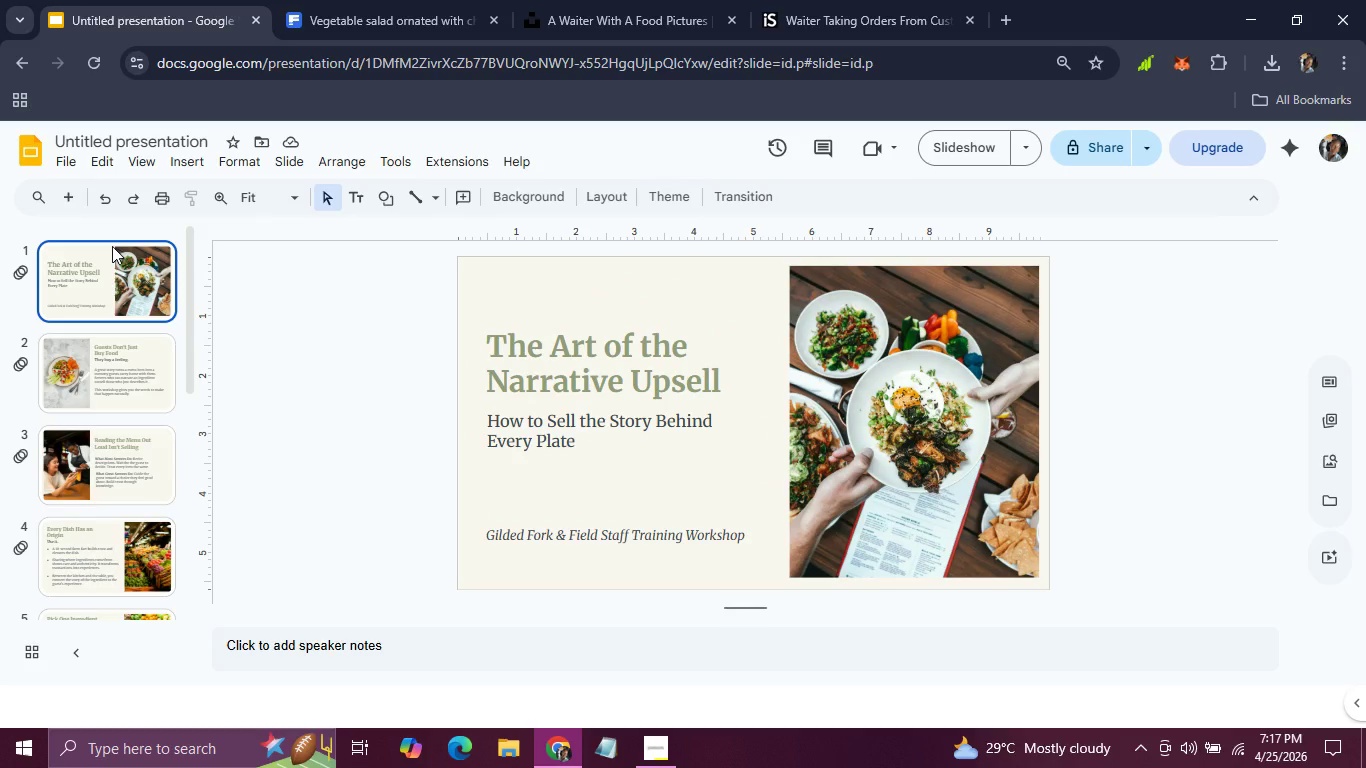 
wait(14.59)
 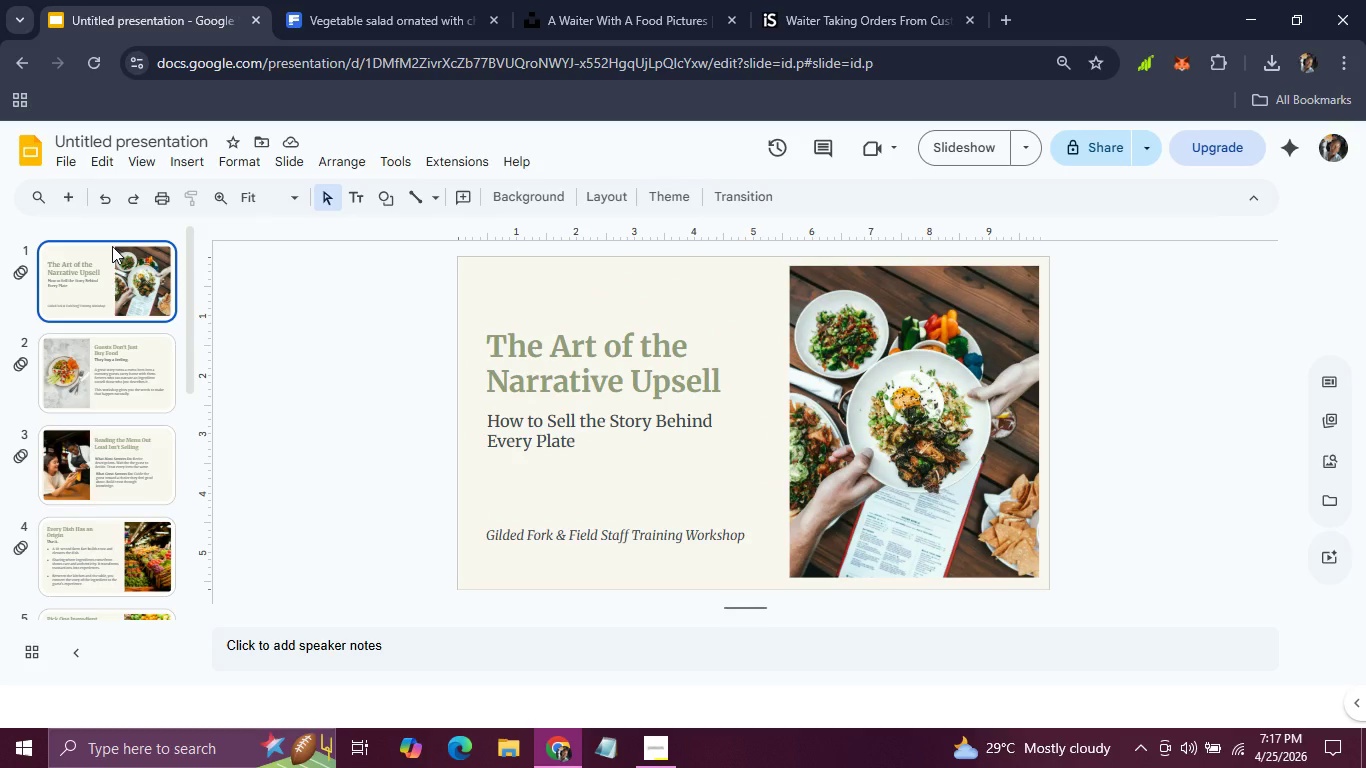 
left_click([490, 378])
 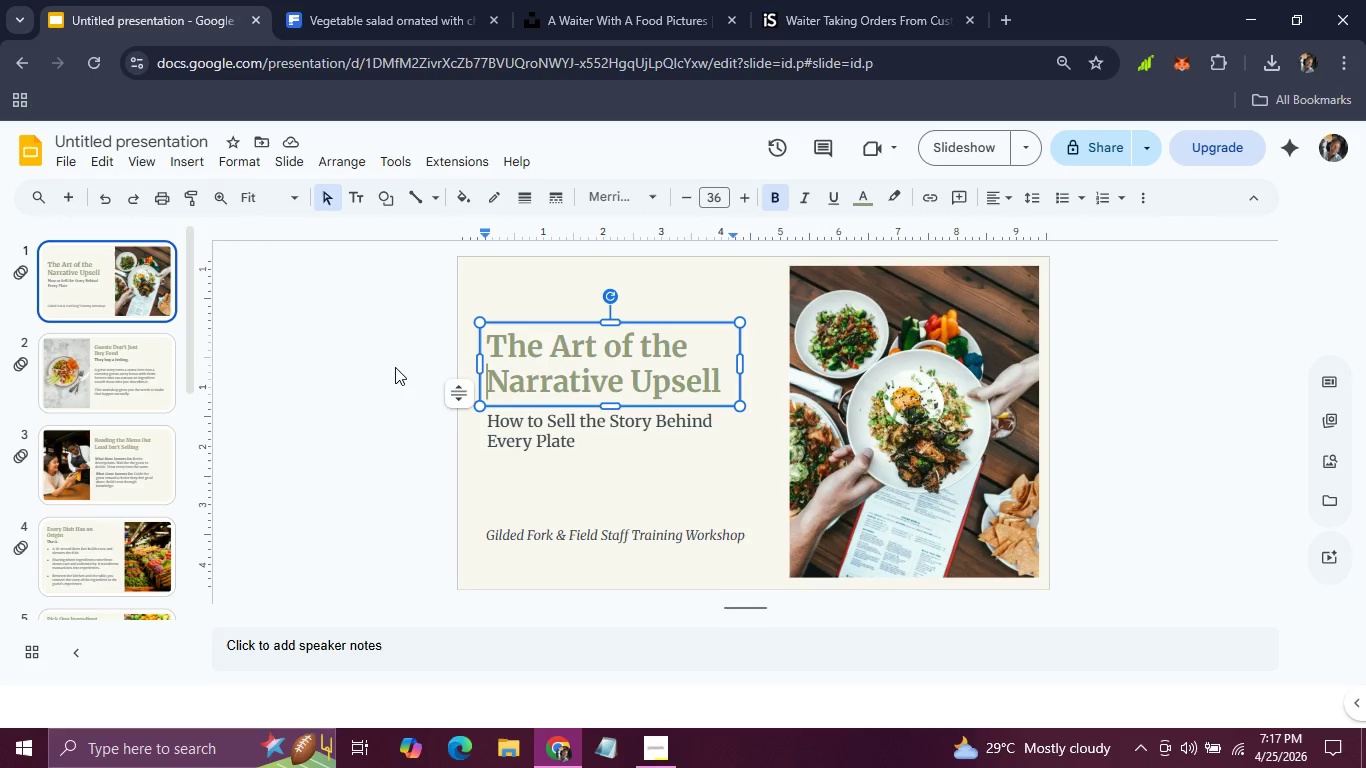 
left_click([395, 367])
 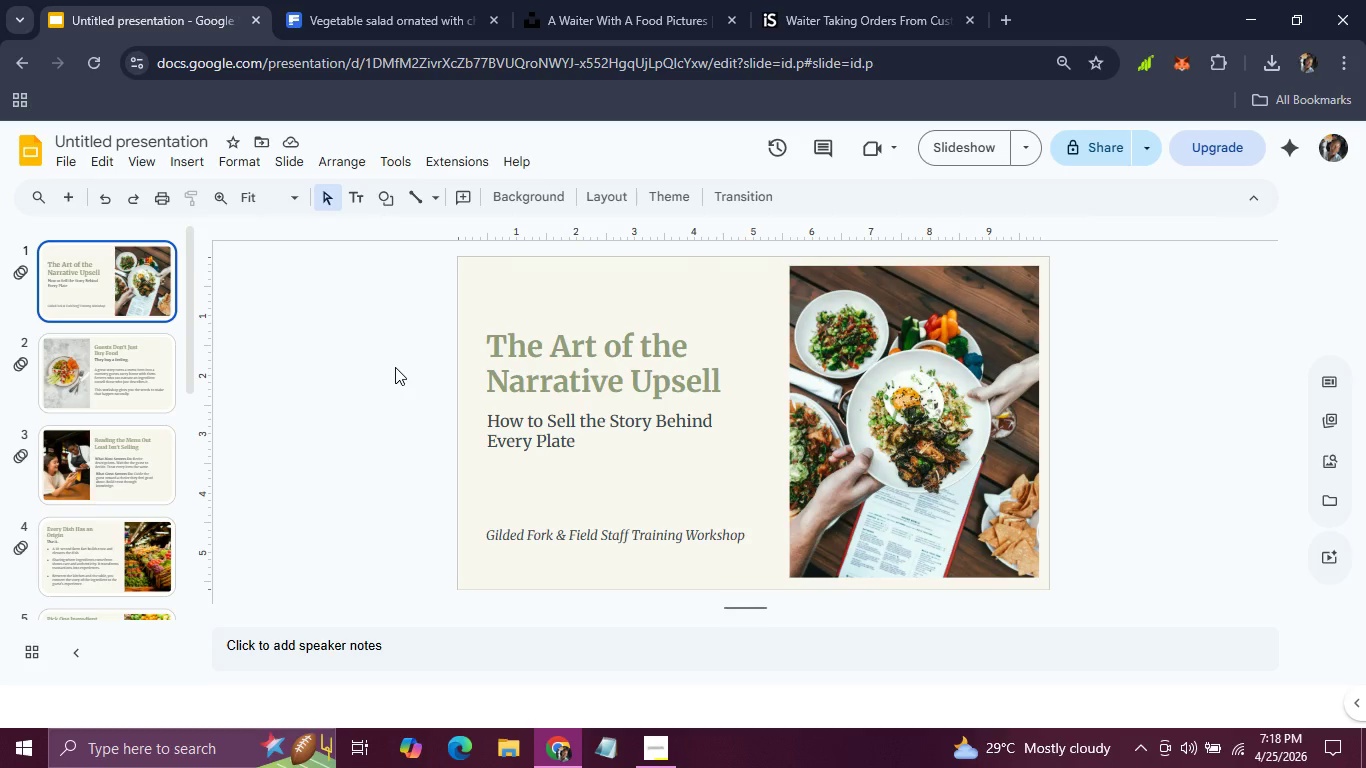 
wait(43.17)
 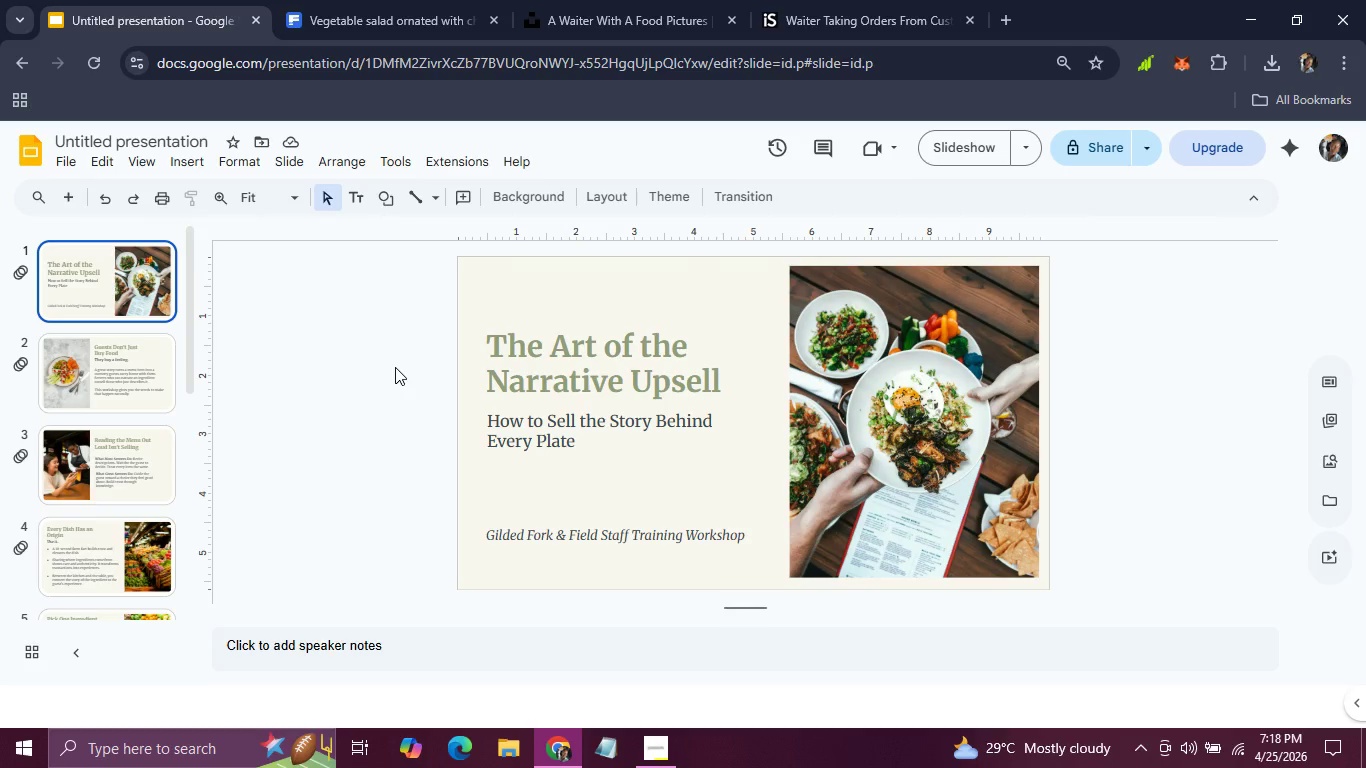 
key(ArrowRight)
 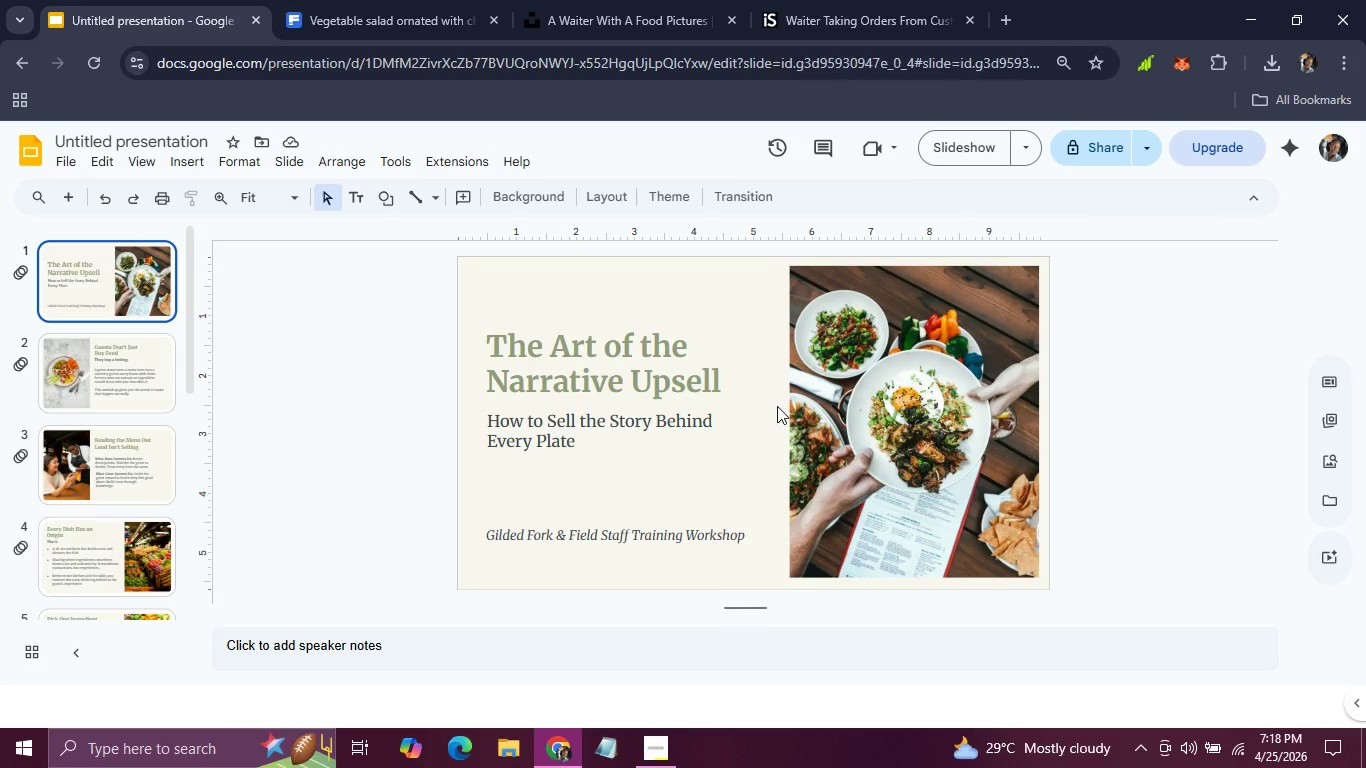 
key(ArrowRight)
 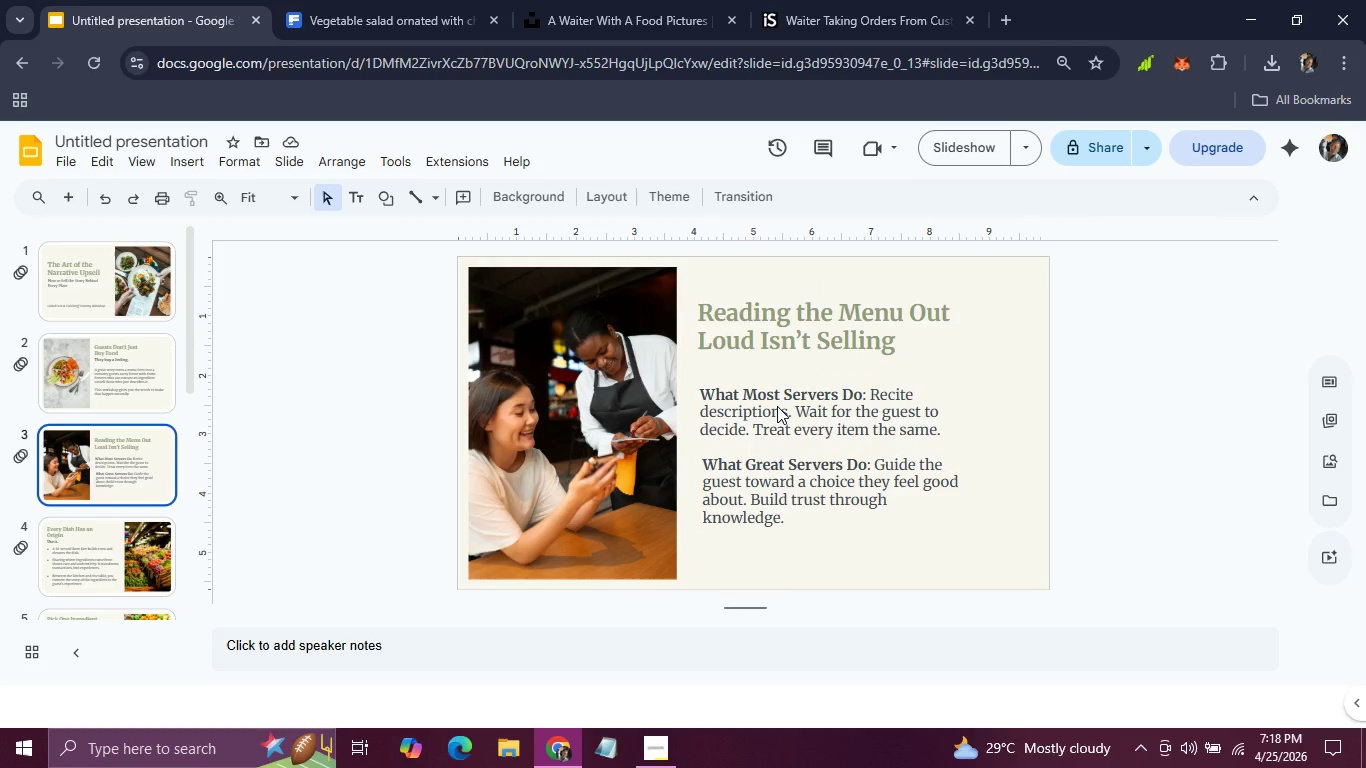 
wait(11.22)
 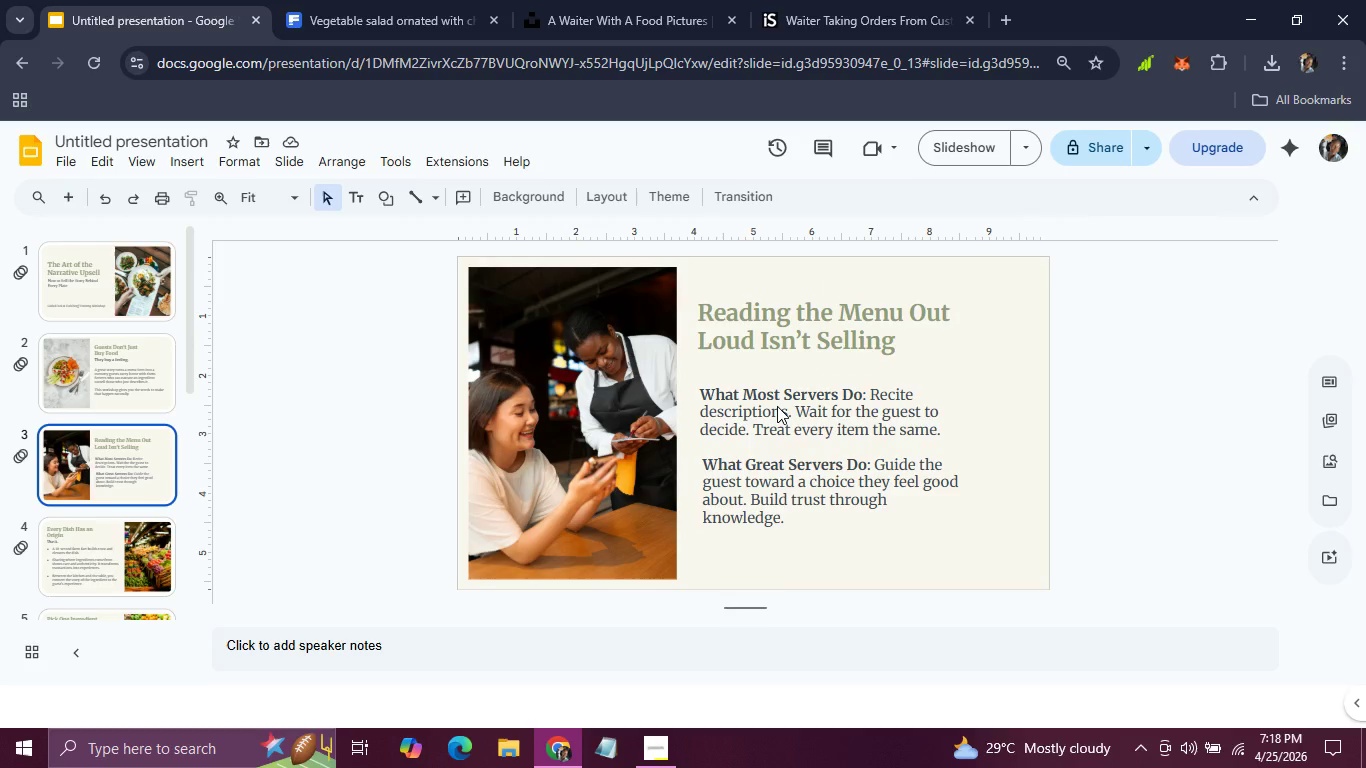 
key(ArrowRight)
 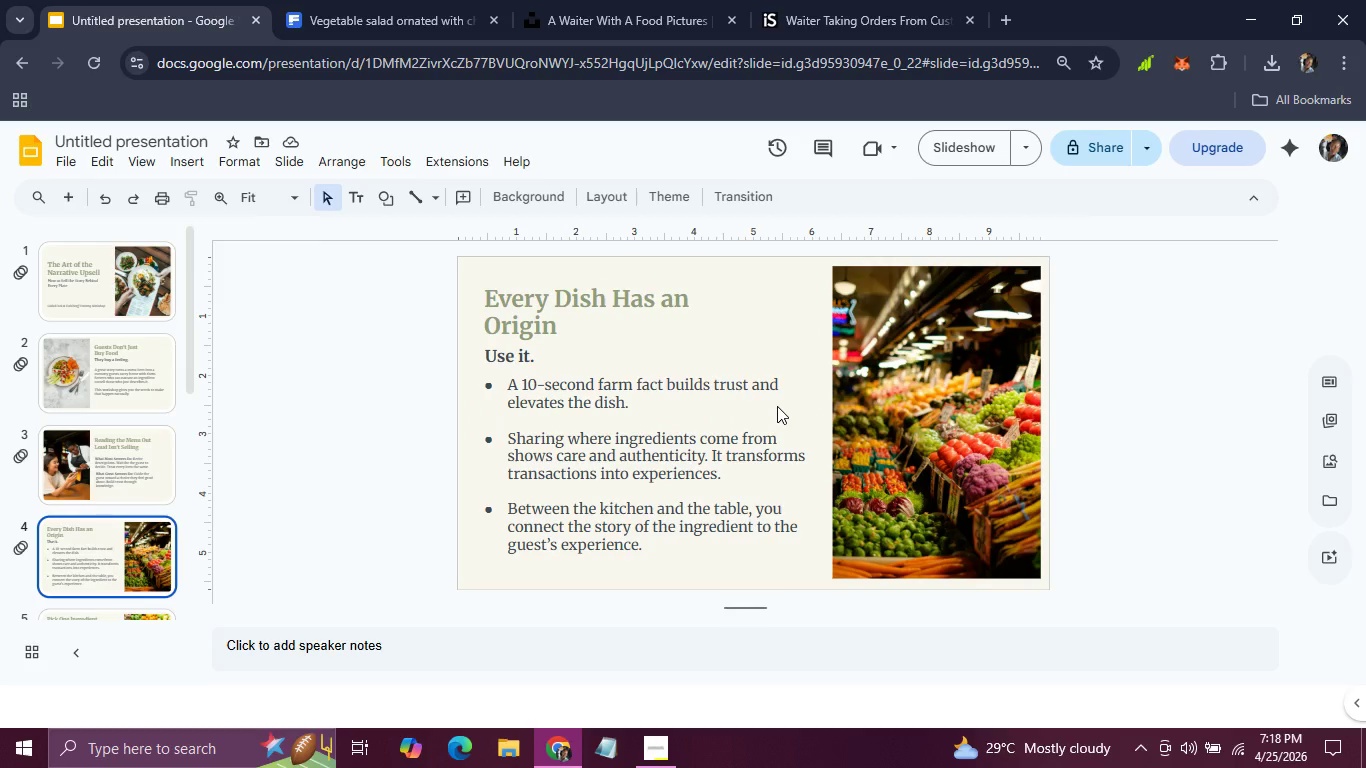 
wait(8.73)
 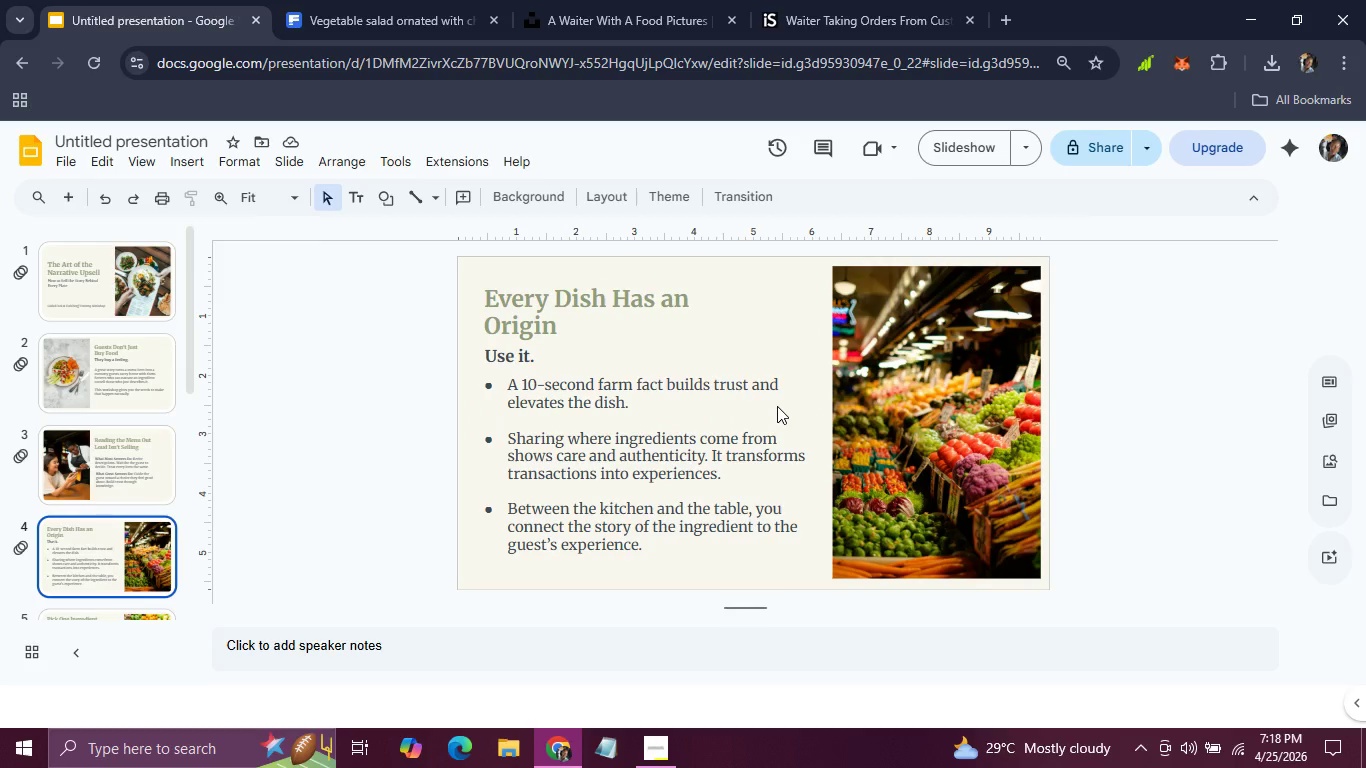 
key(ArrowRight)
 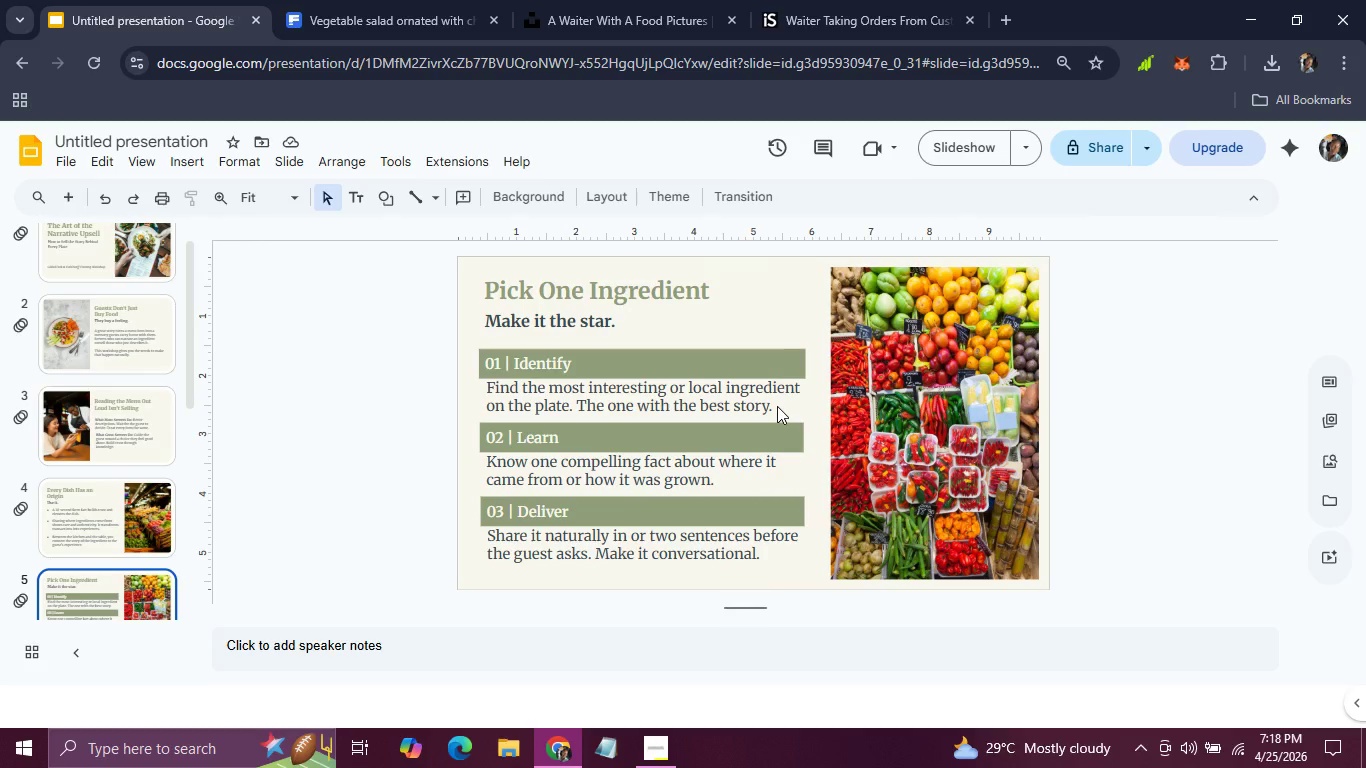 
key(ArrowLeft)
 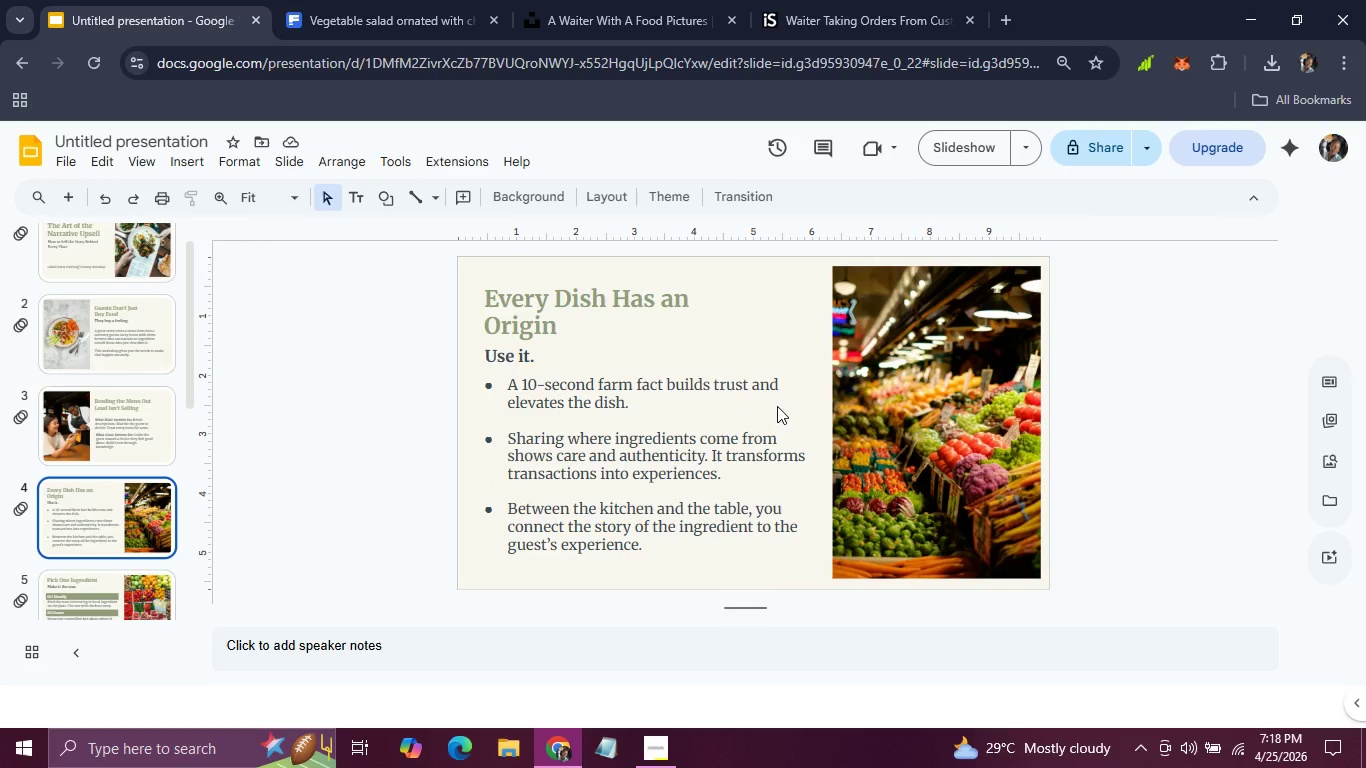 
key(ArrowRight)
 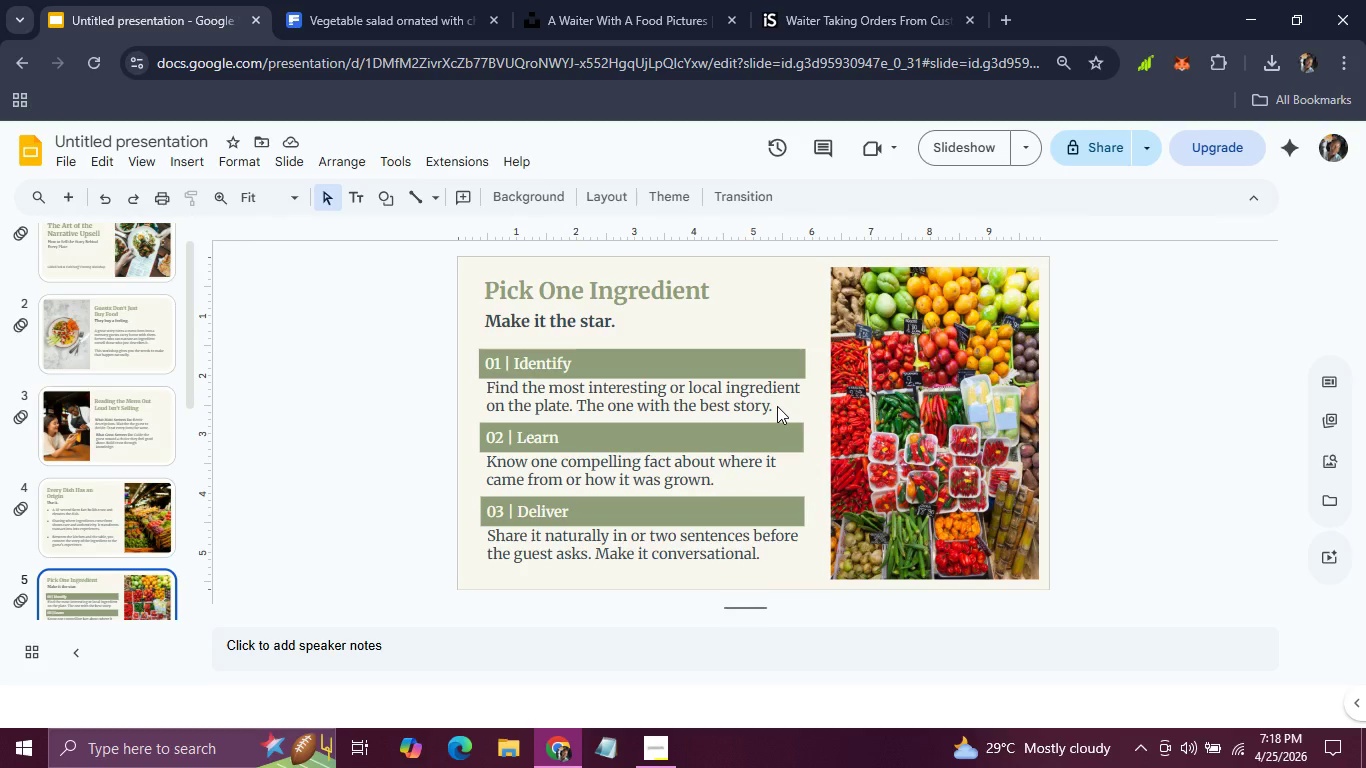 
wait(14.78)
 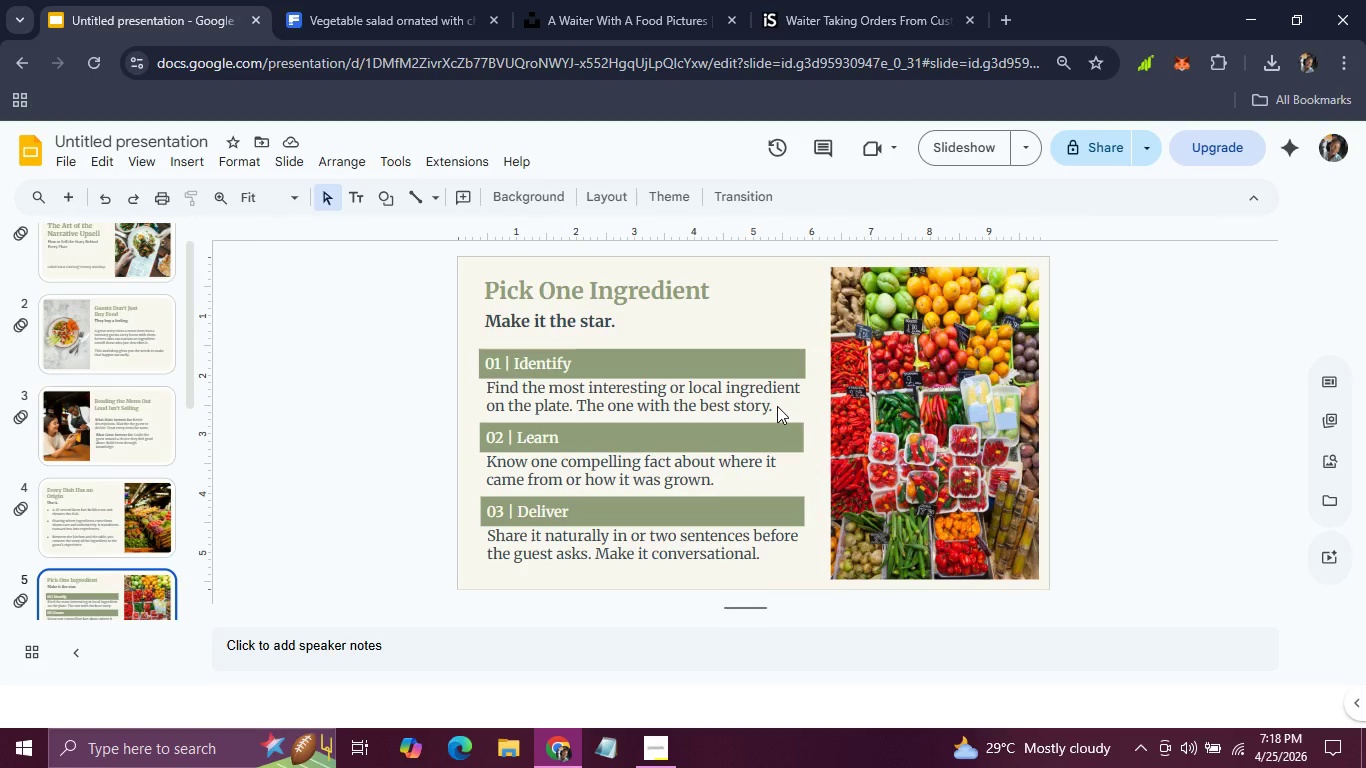 
key(ArrowRight)
 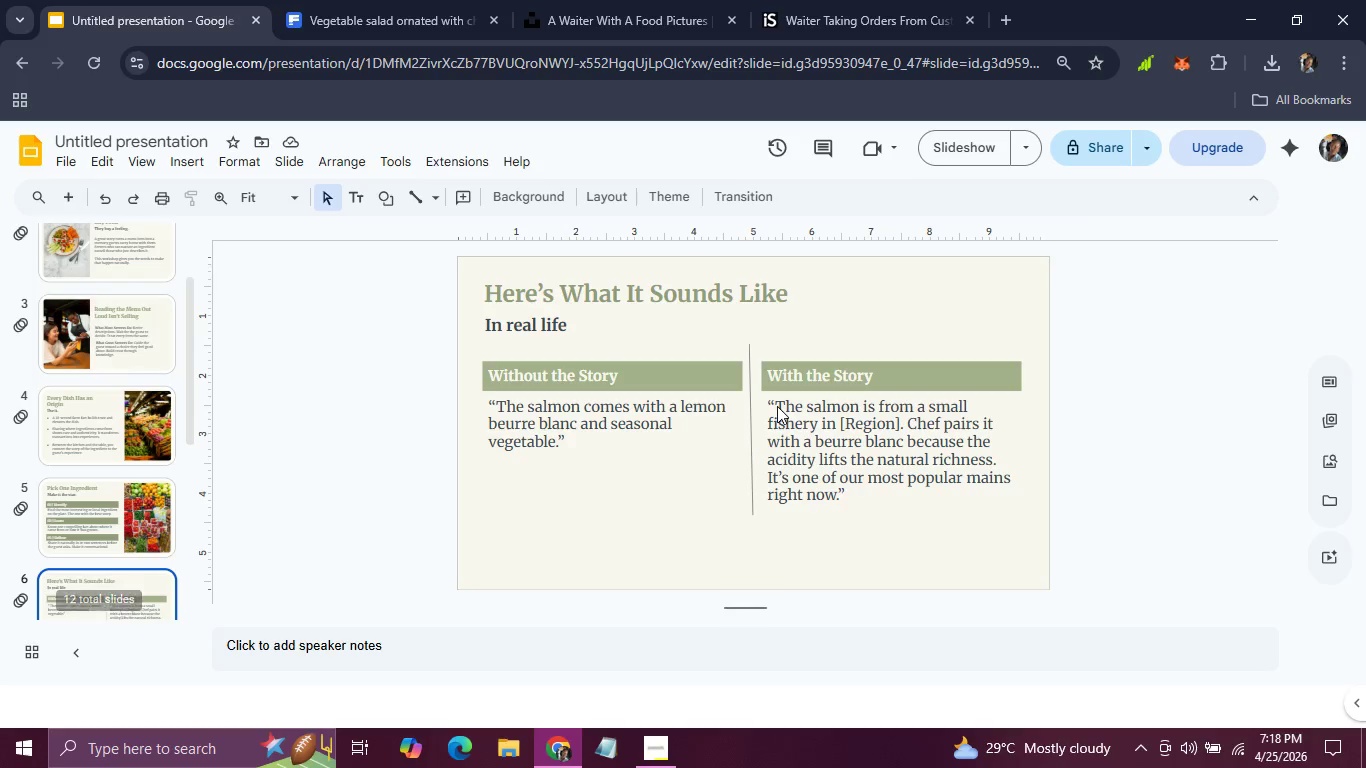 
key(ArrowRight)
 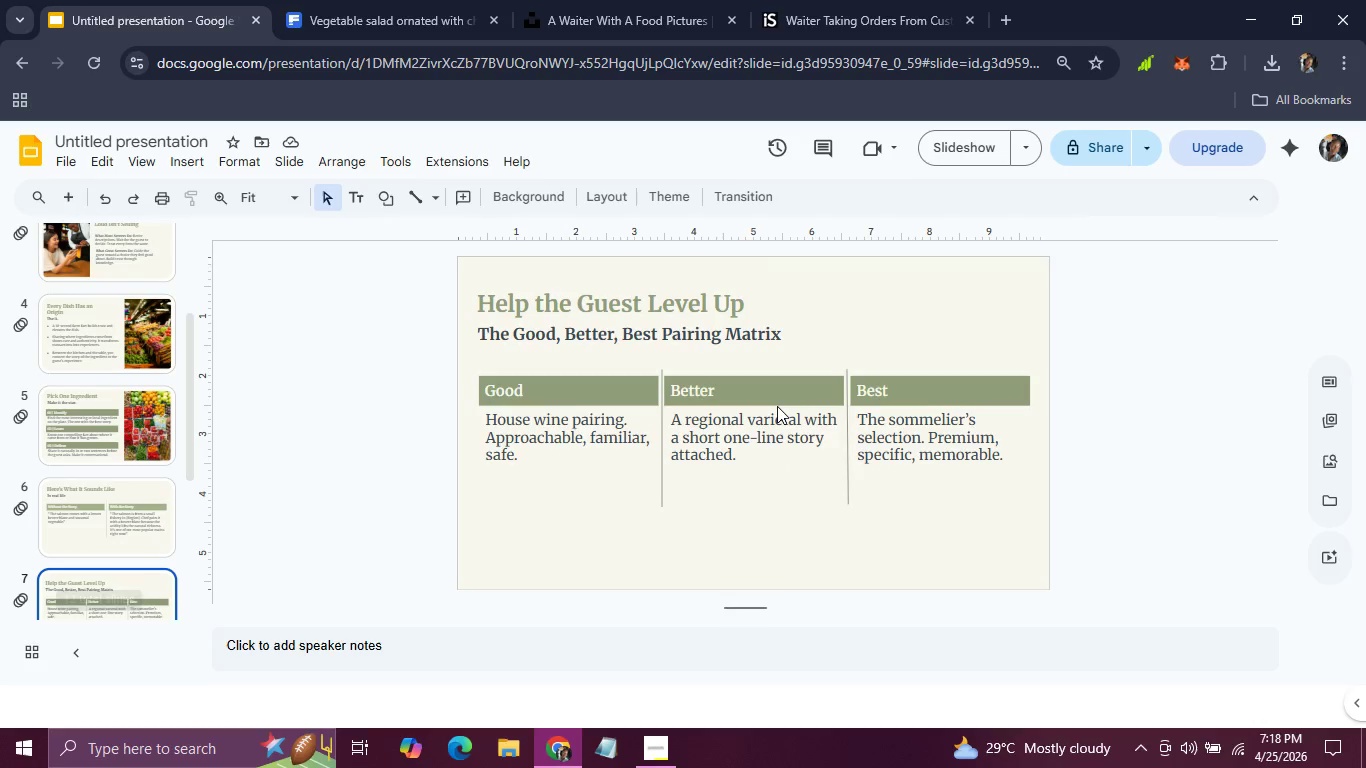 
key(ArrowLeft)
 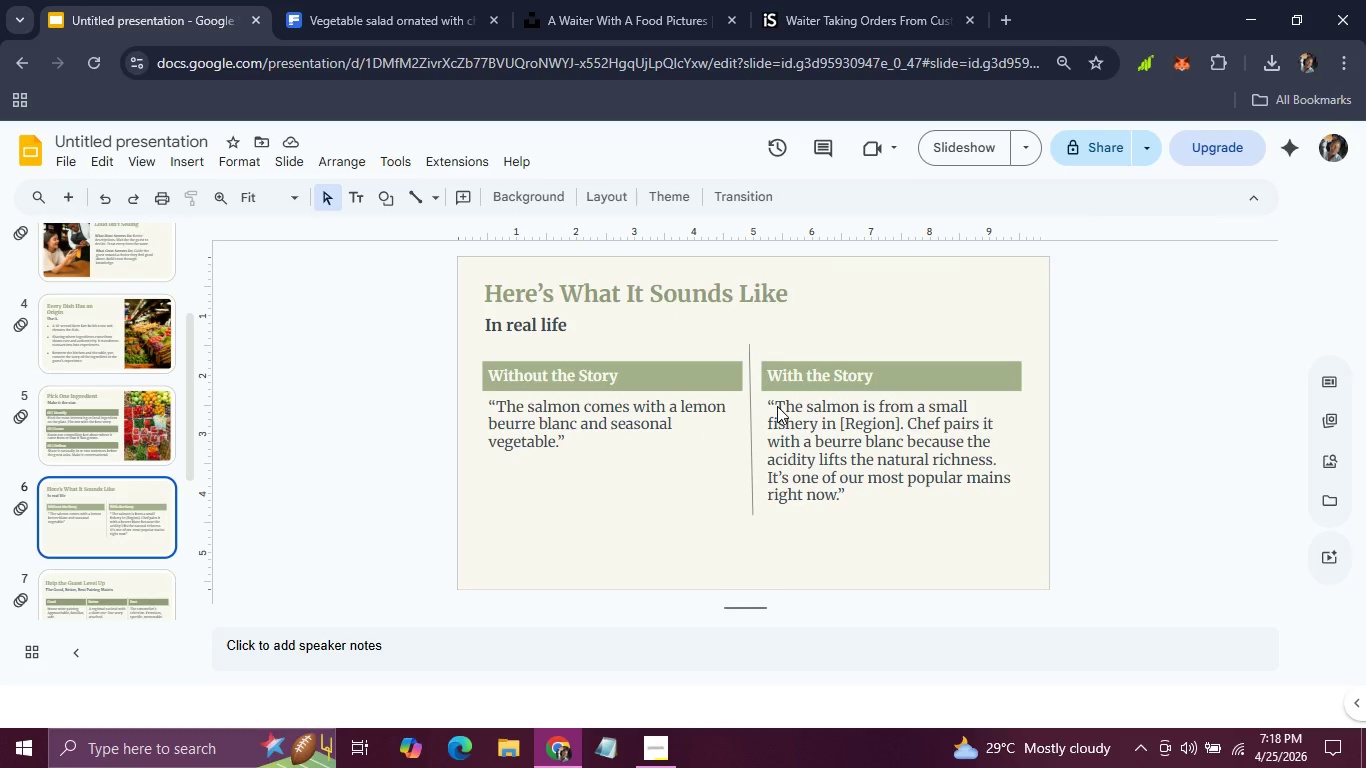 
wait(5.17)
 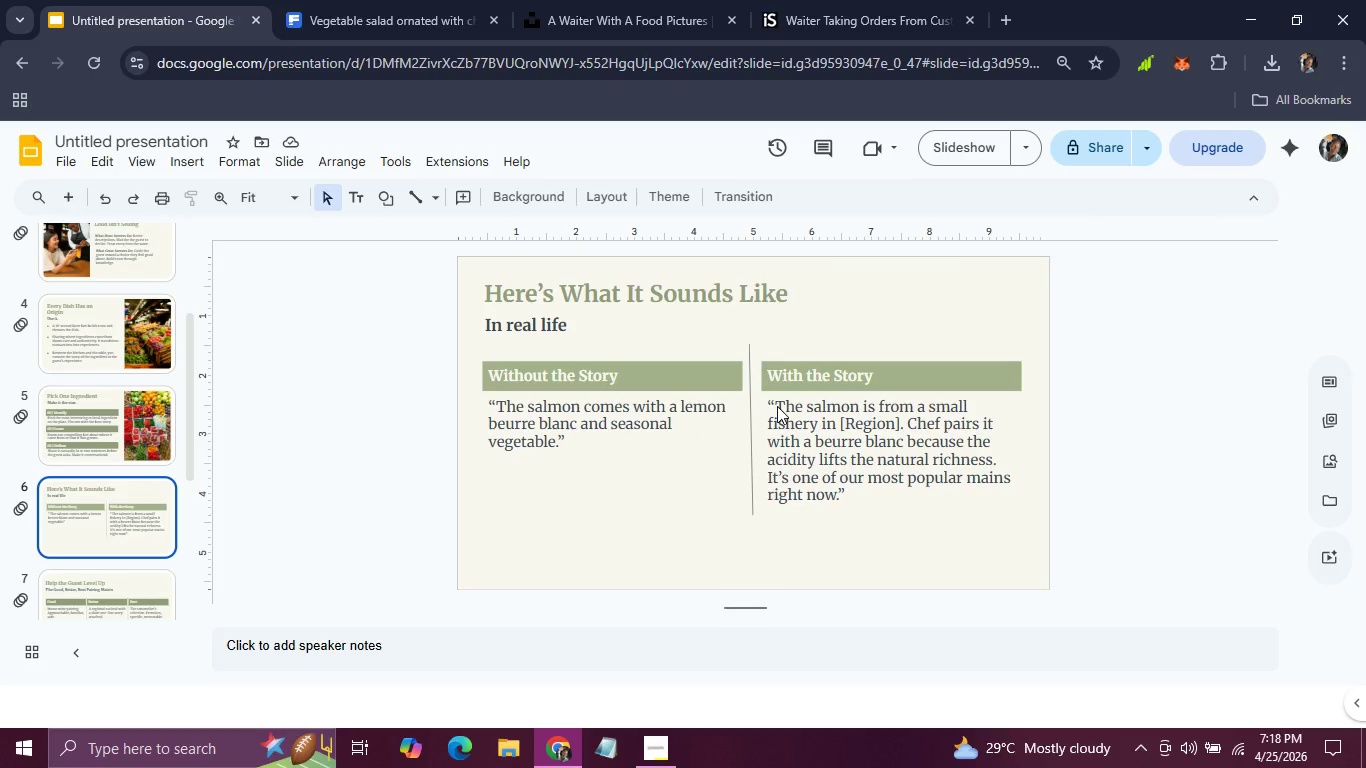 
left_click([969, 460])
 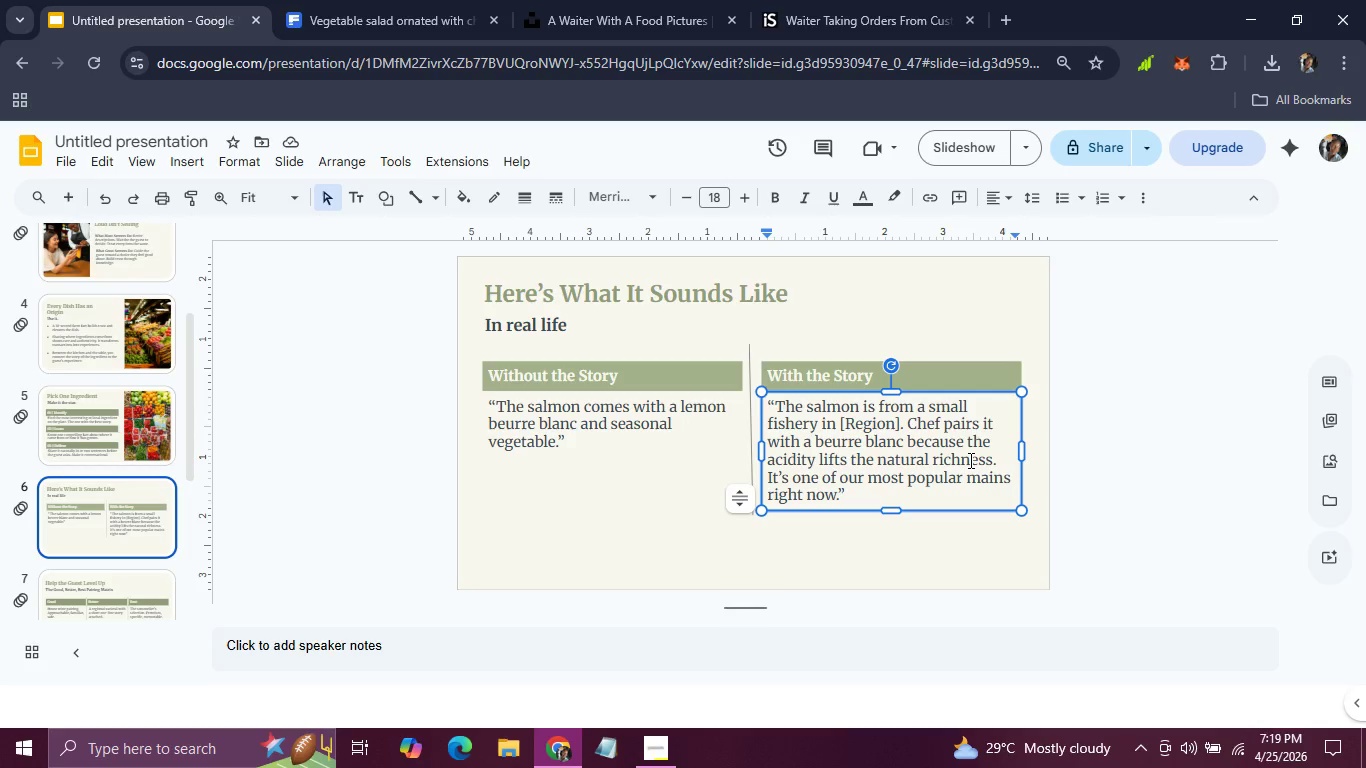 
wait(12.88)
 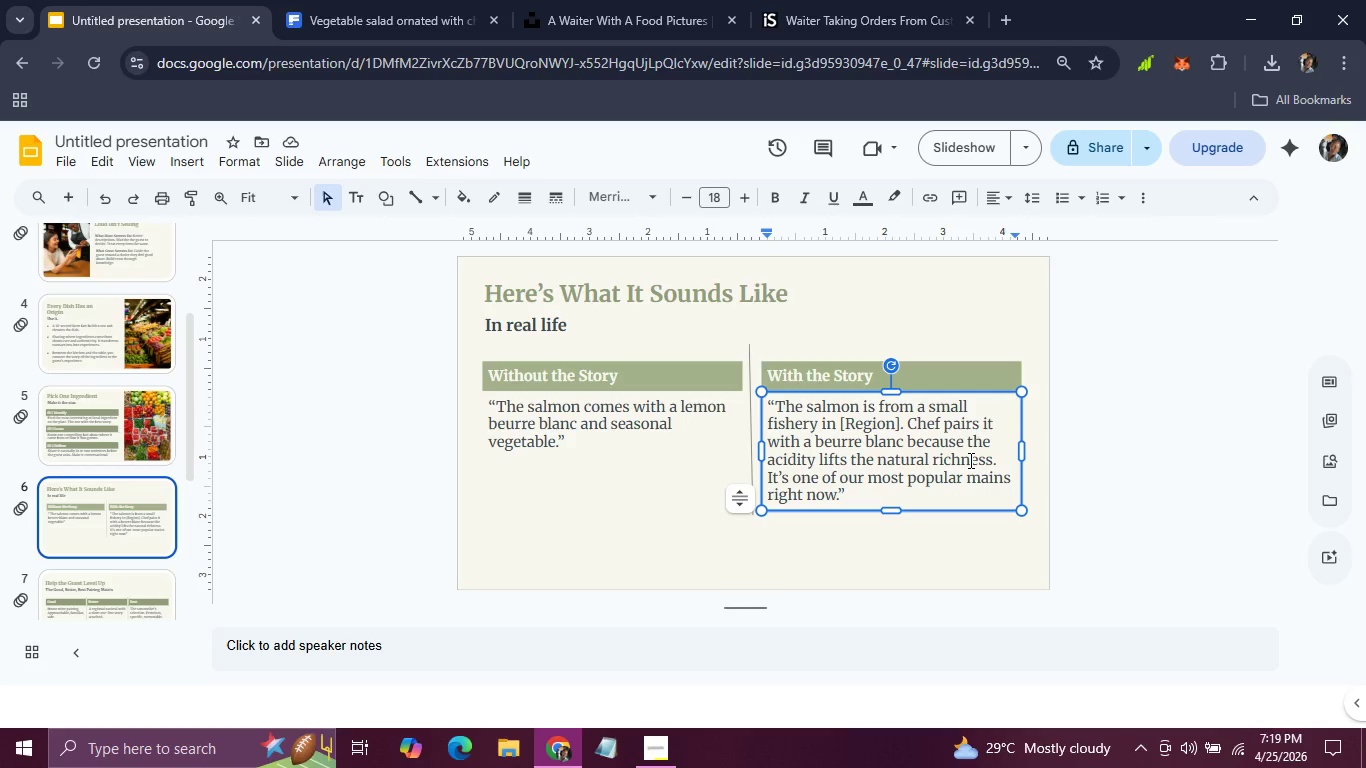 
scroll: coordinate [129, 326], scroll_direction: up, amount: 12.0
 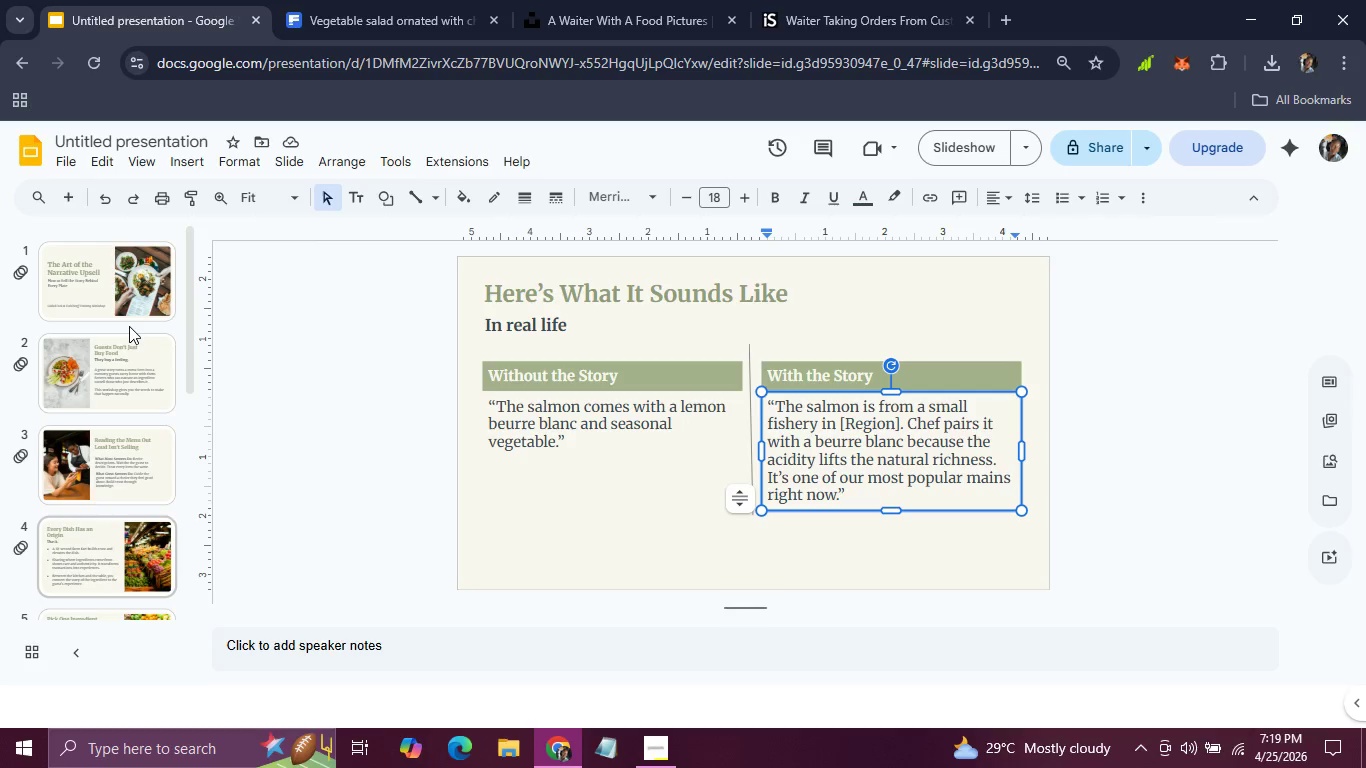 
wait(8.09)
 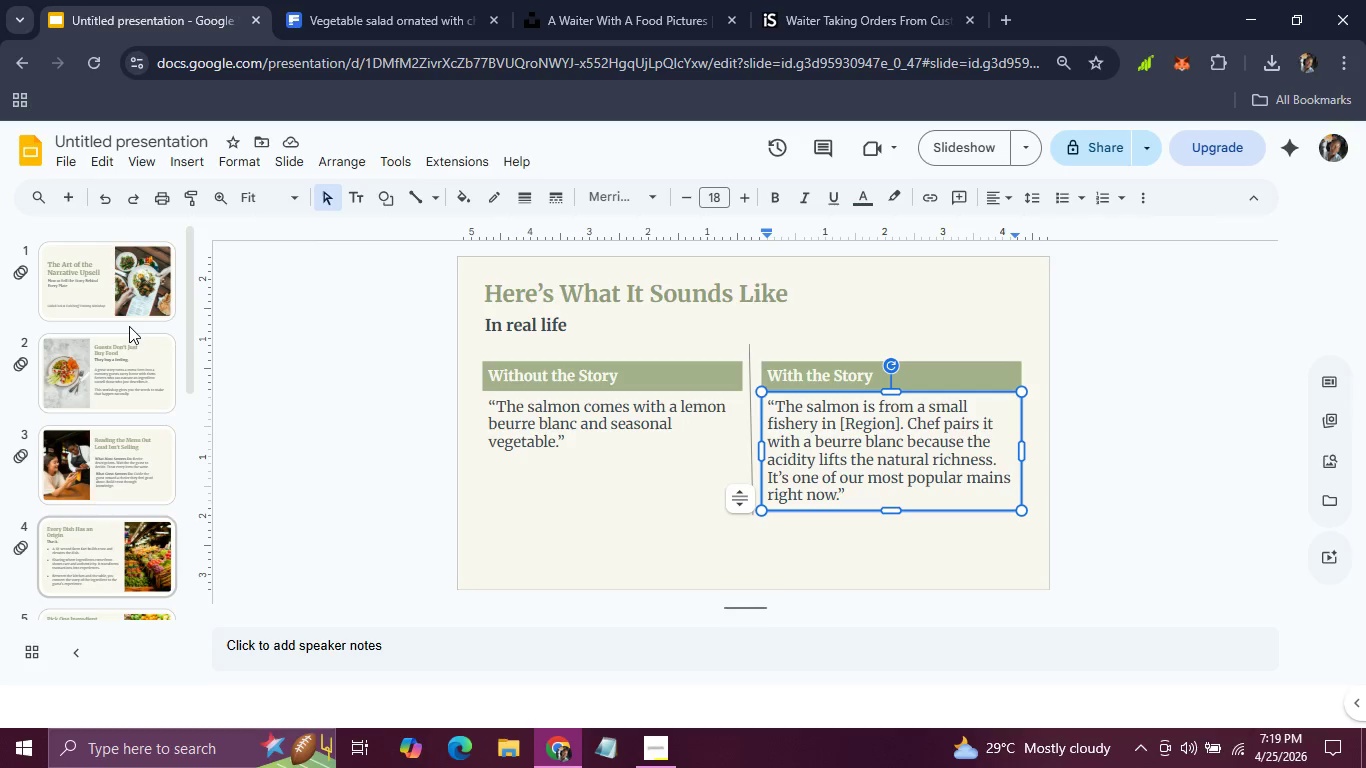 
left_click([70, 256])
 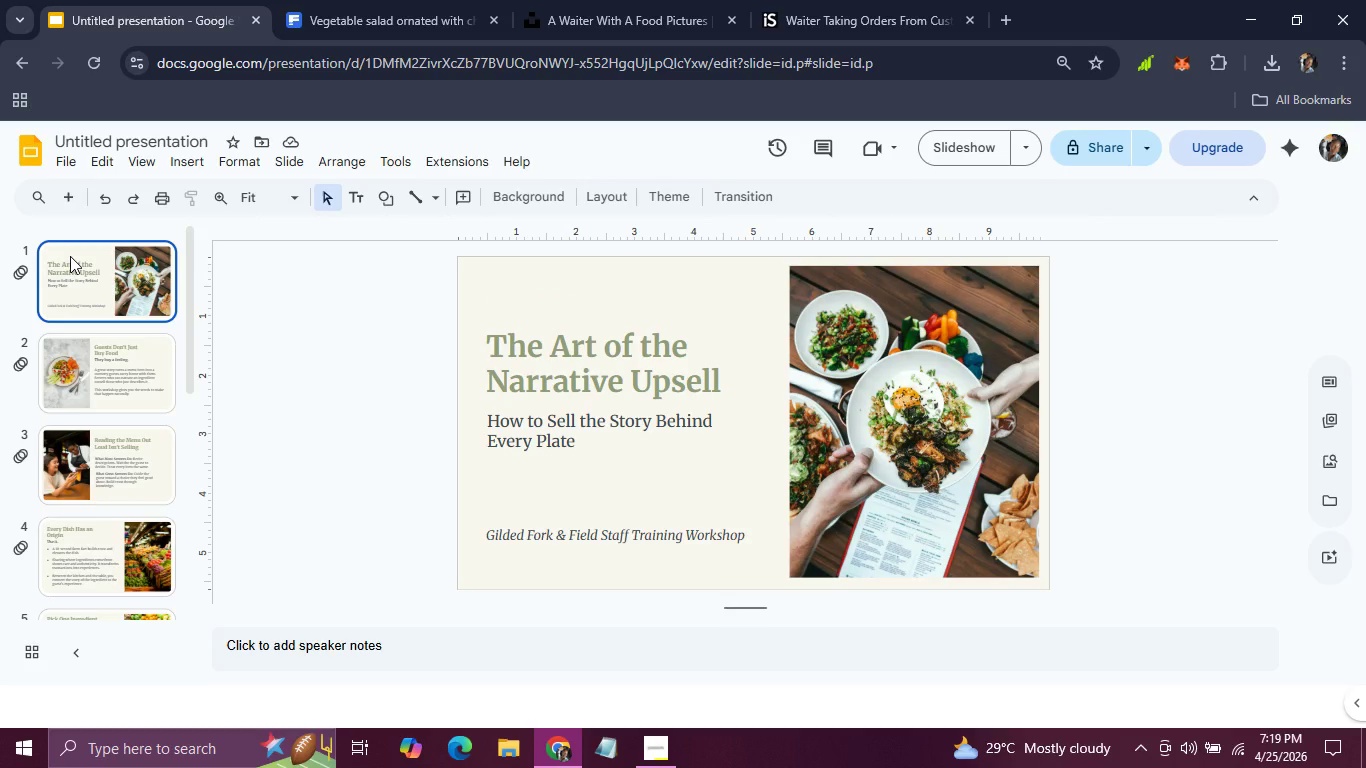 
key(ArrowRight)
 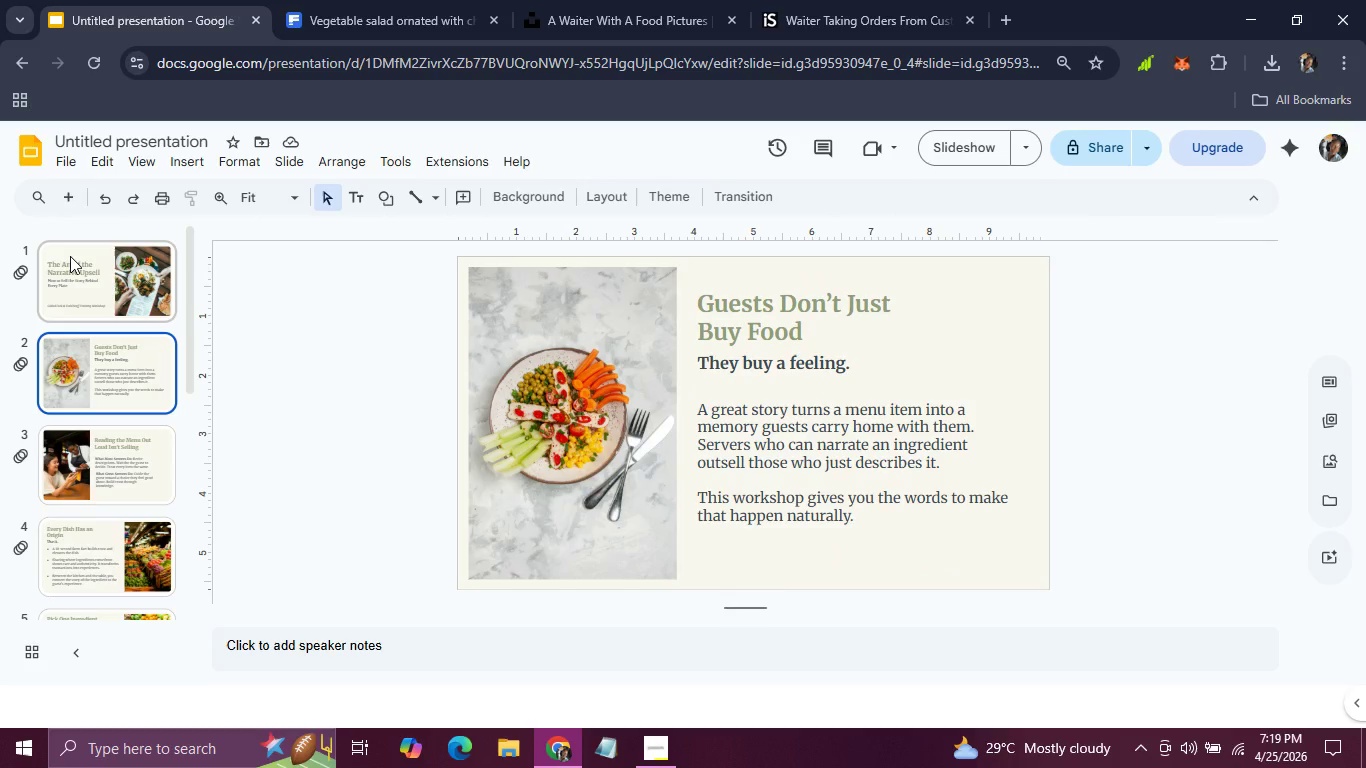 
hold_key(key=ArrowRight, duration=0.31)
 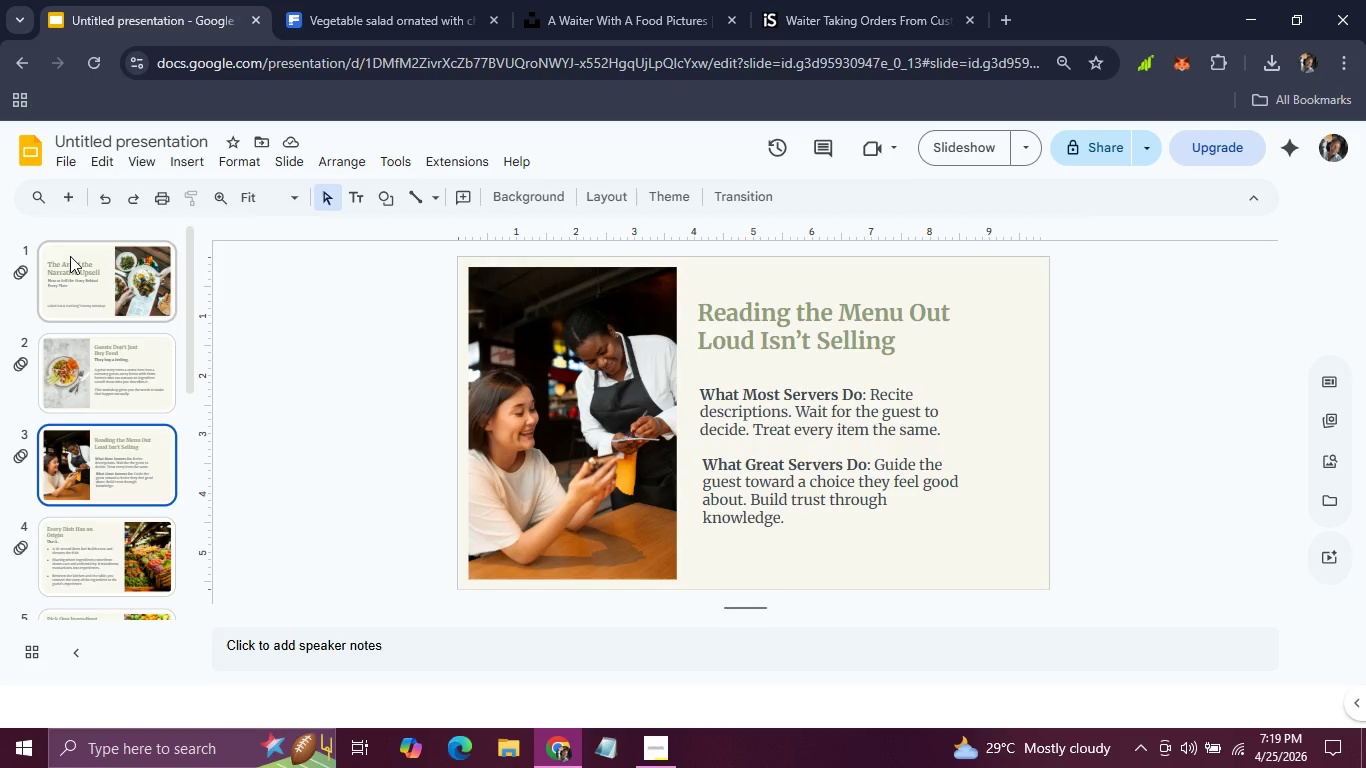 
key(ArrowLeft)
 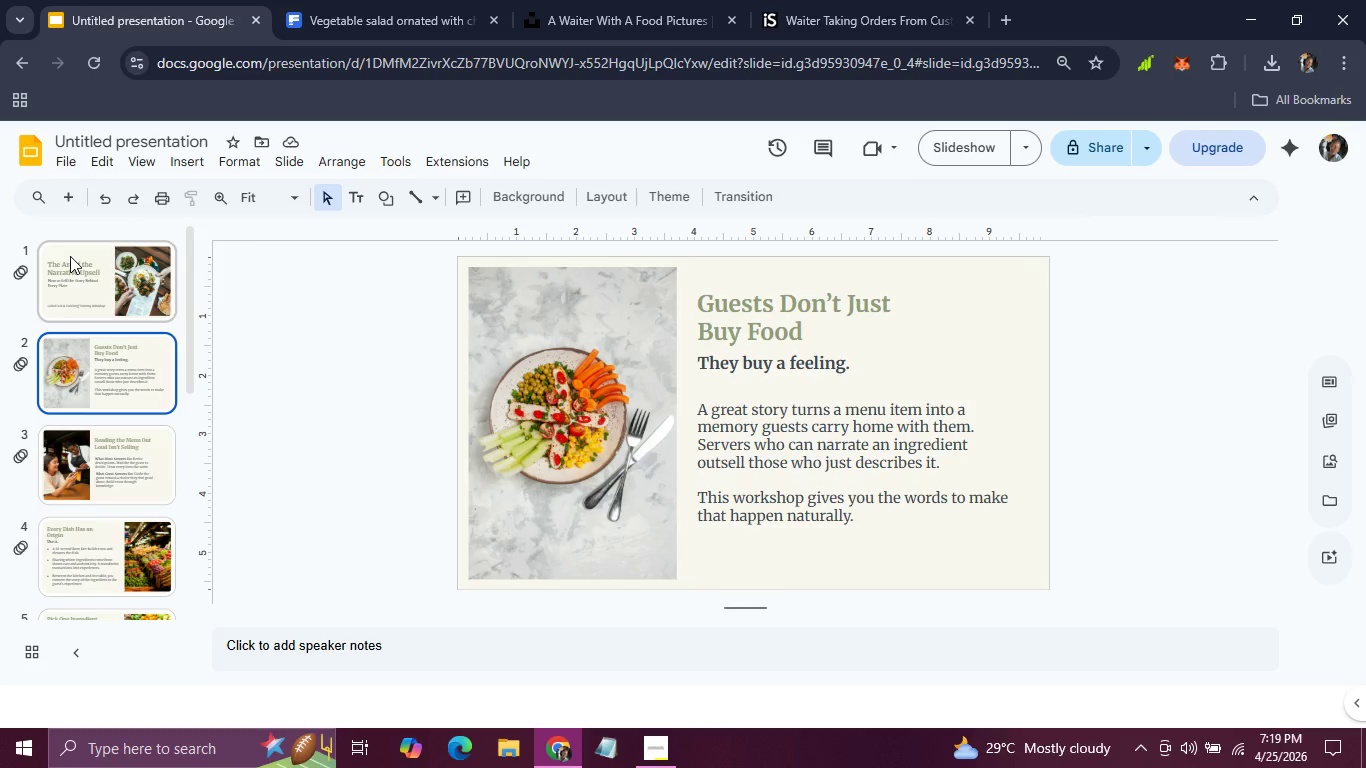 
key(ArrowLeft)
 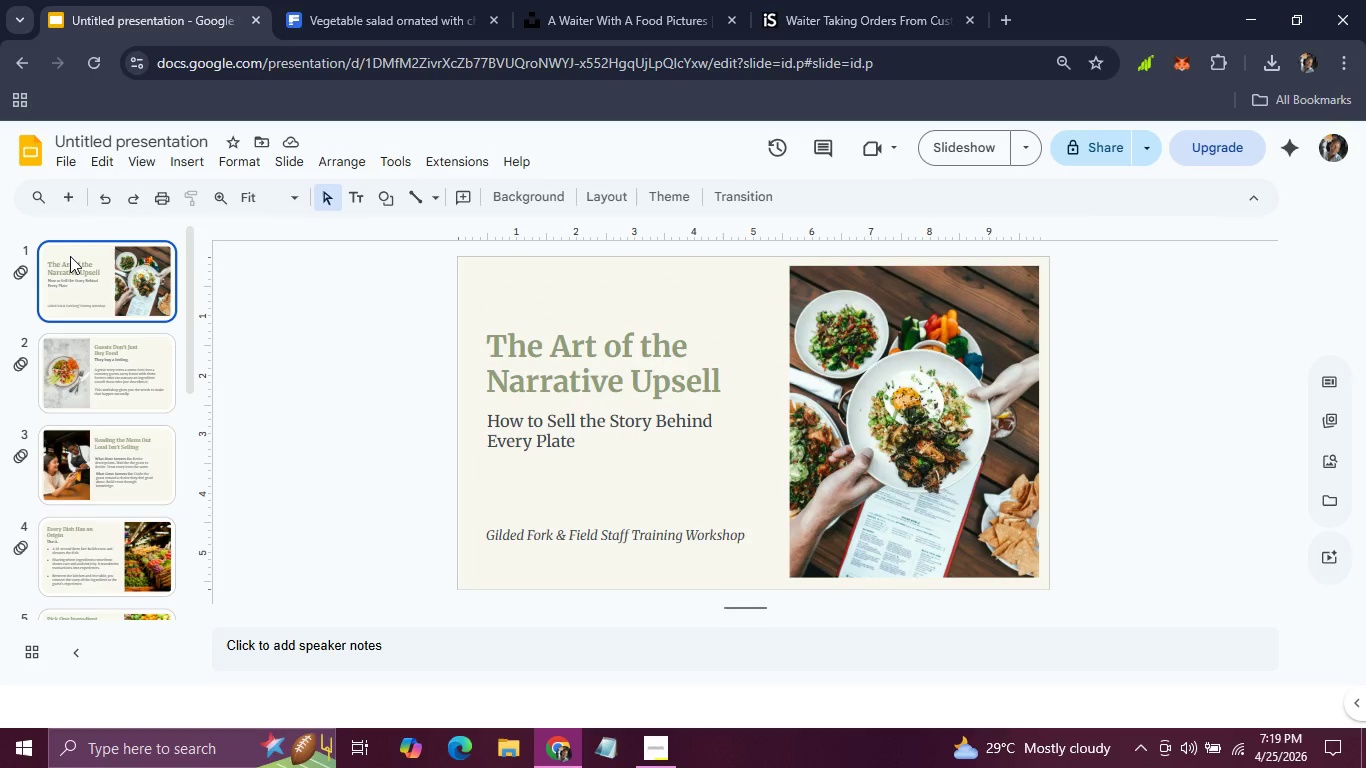 
key(ArrowLeft)
 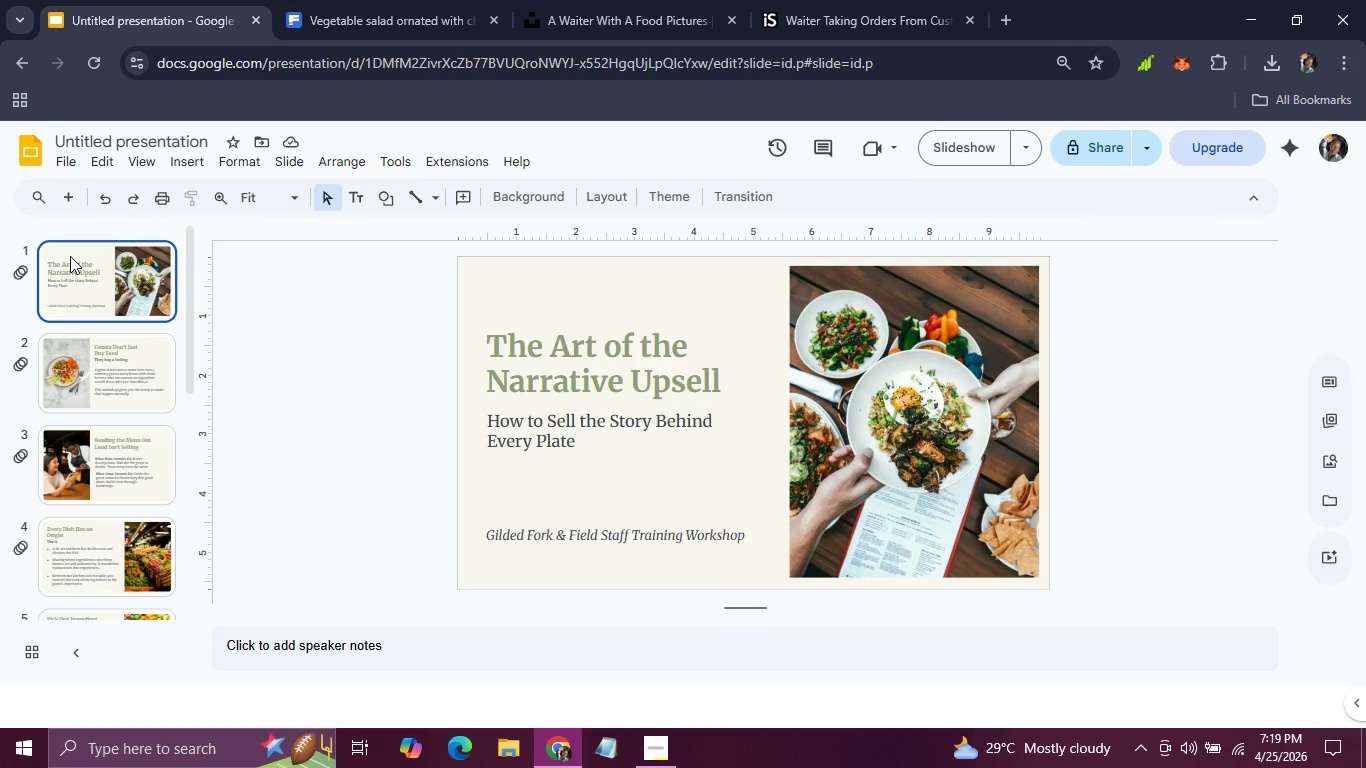 
key(ArrowRight)
 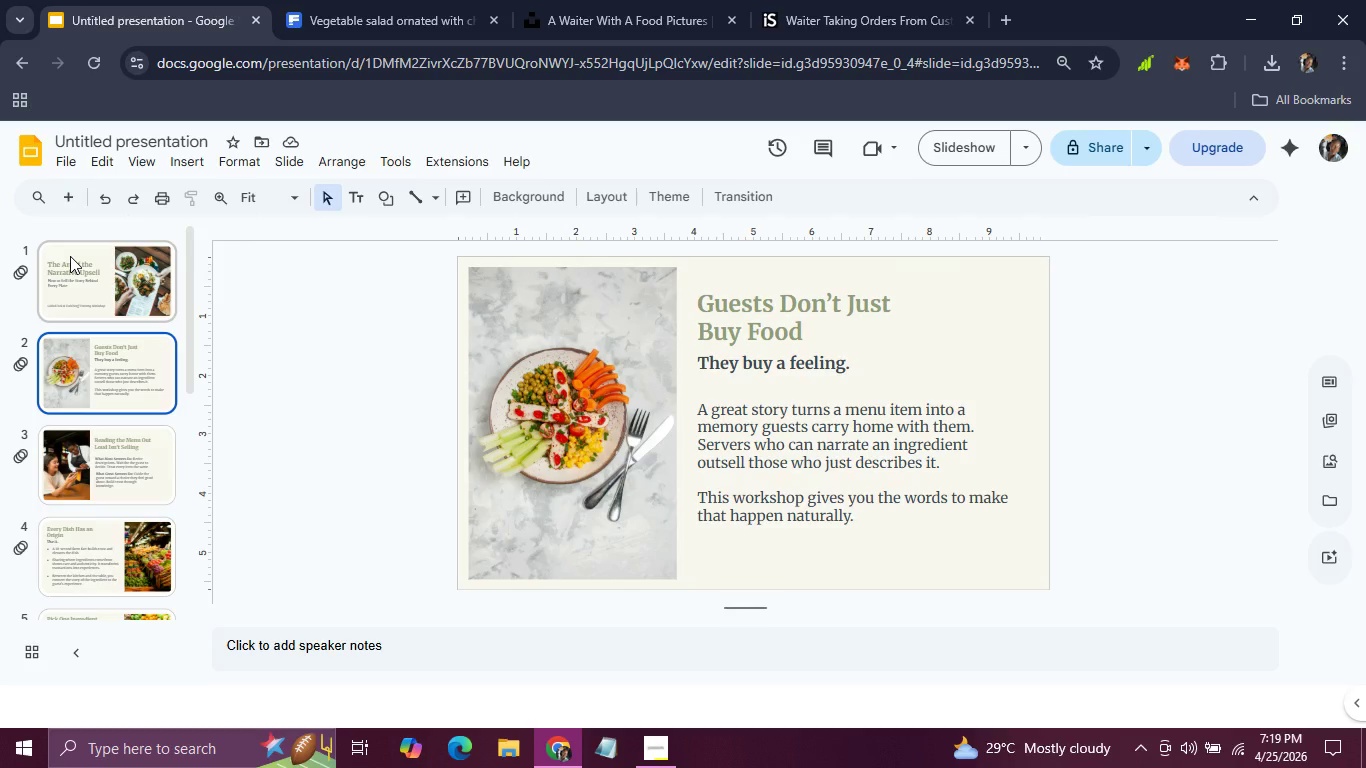 
key(ArrowLeft)
 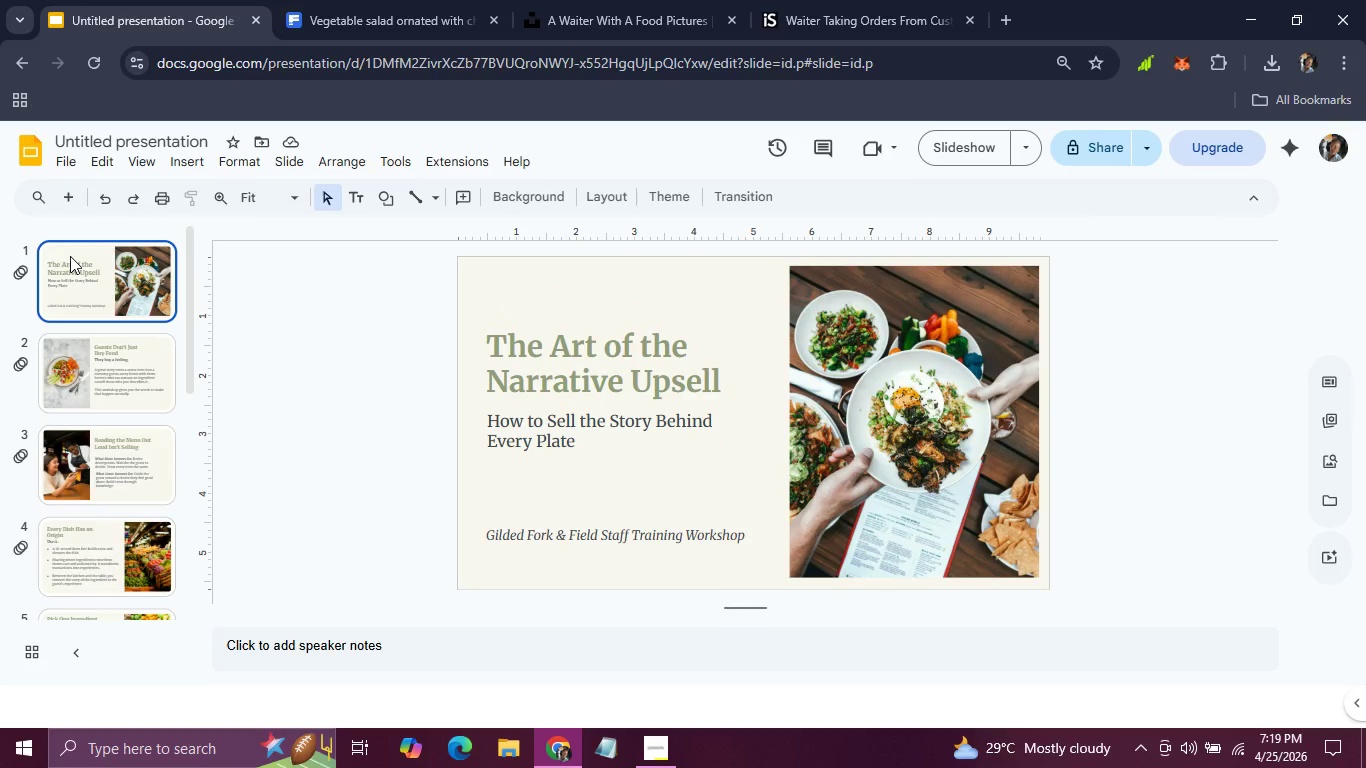 
key(ArrowRight)
 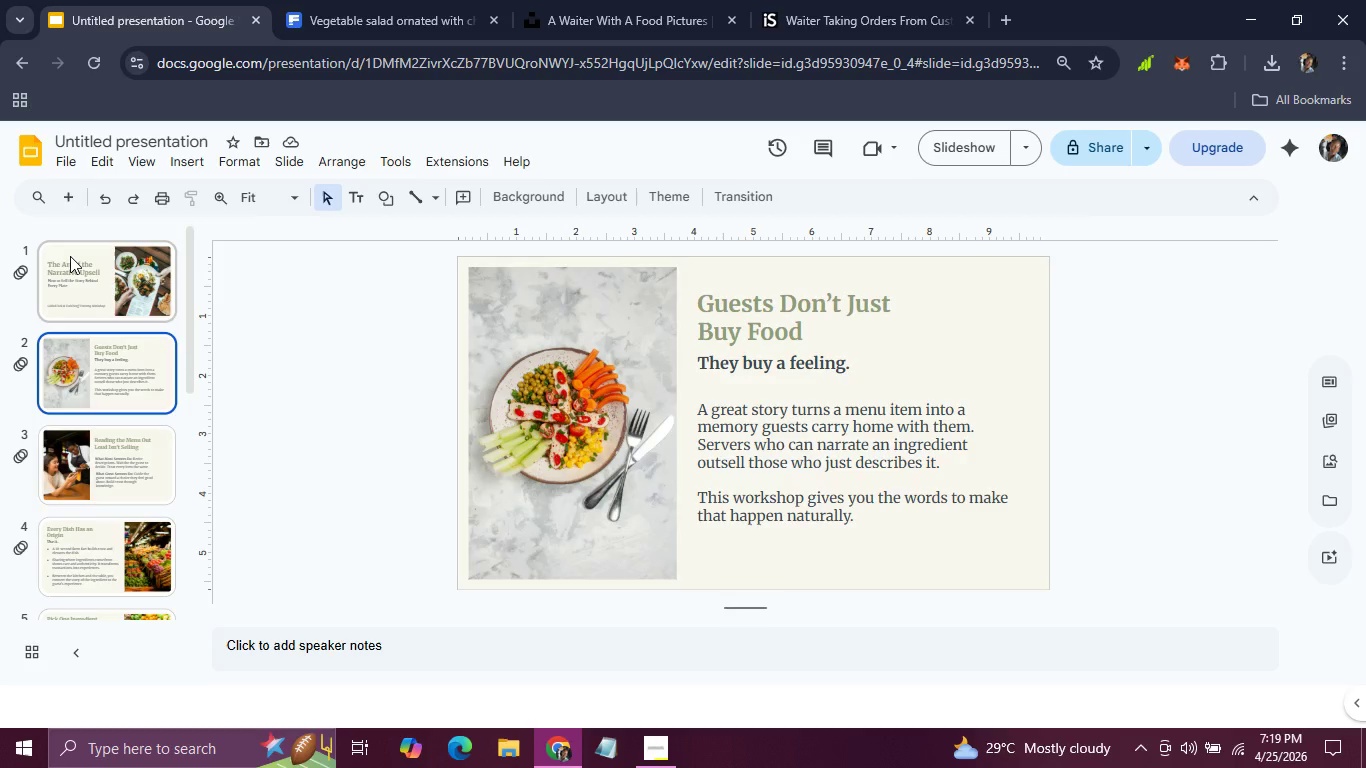 
key(ArrowRight)
 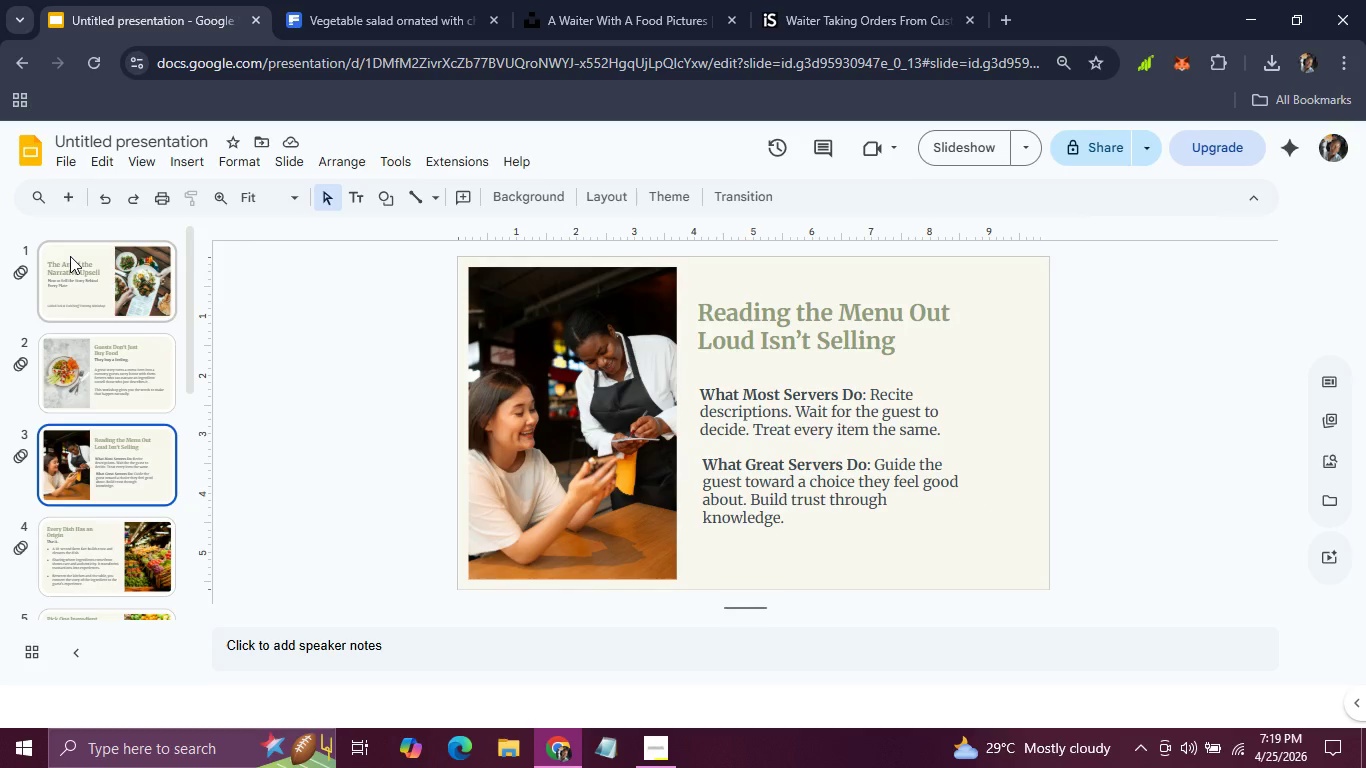 
key(ArrowRight)
 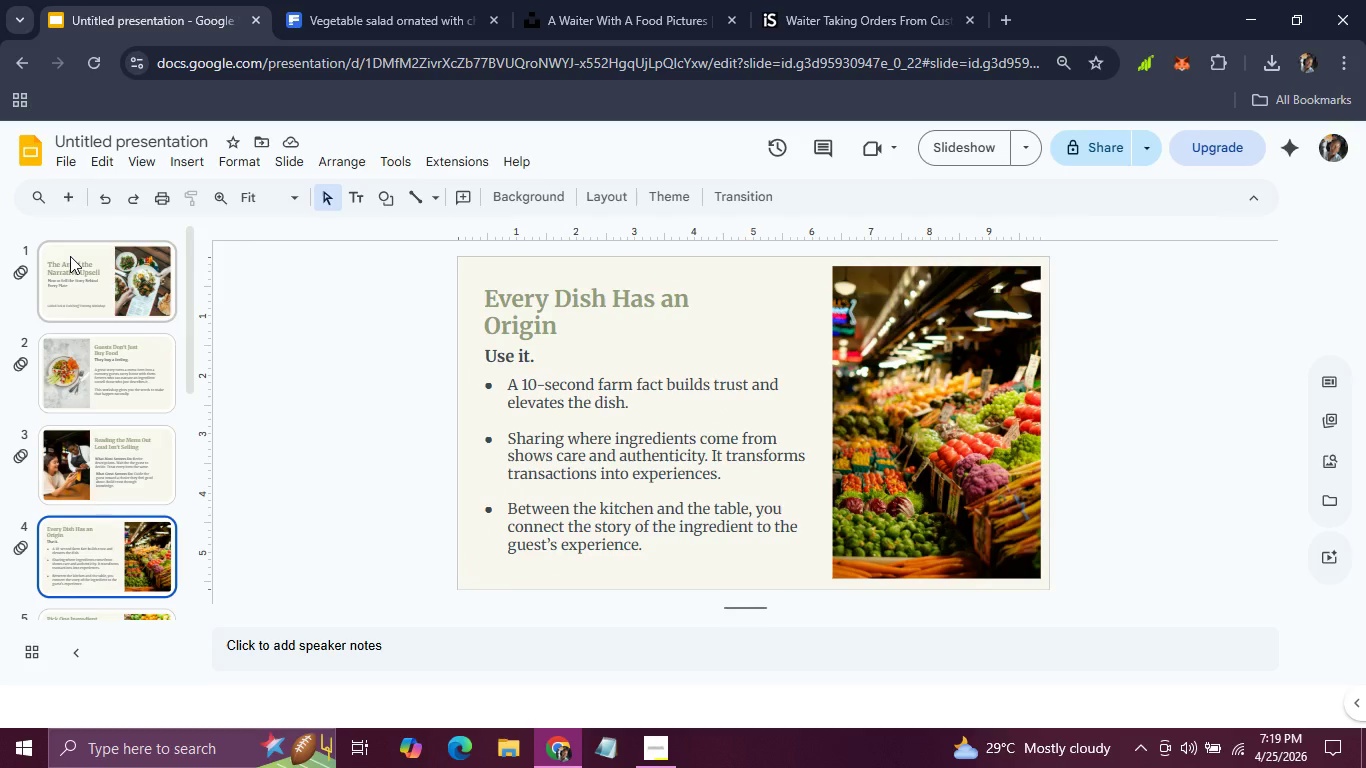 
wait(6.52)
 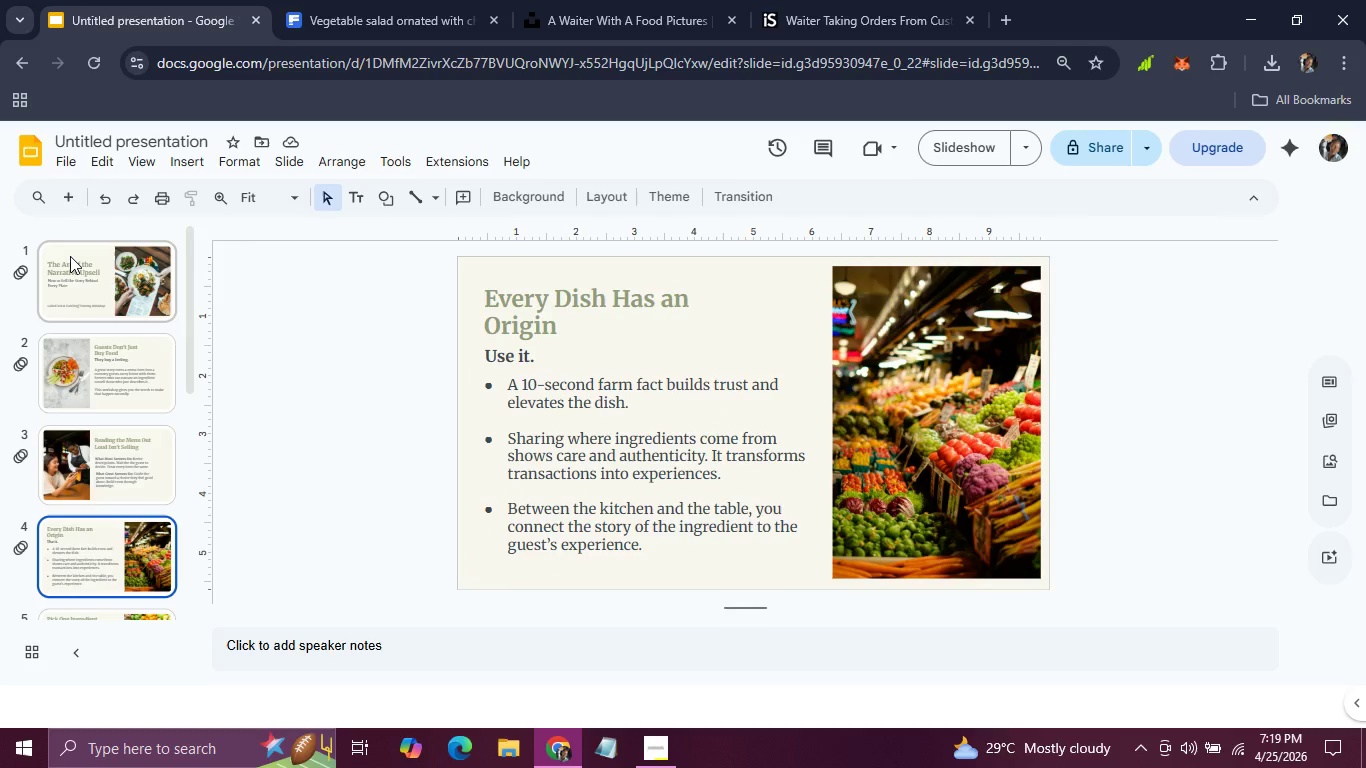 
key(ArrowRight)
 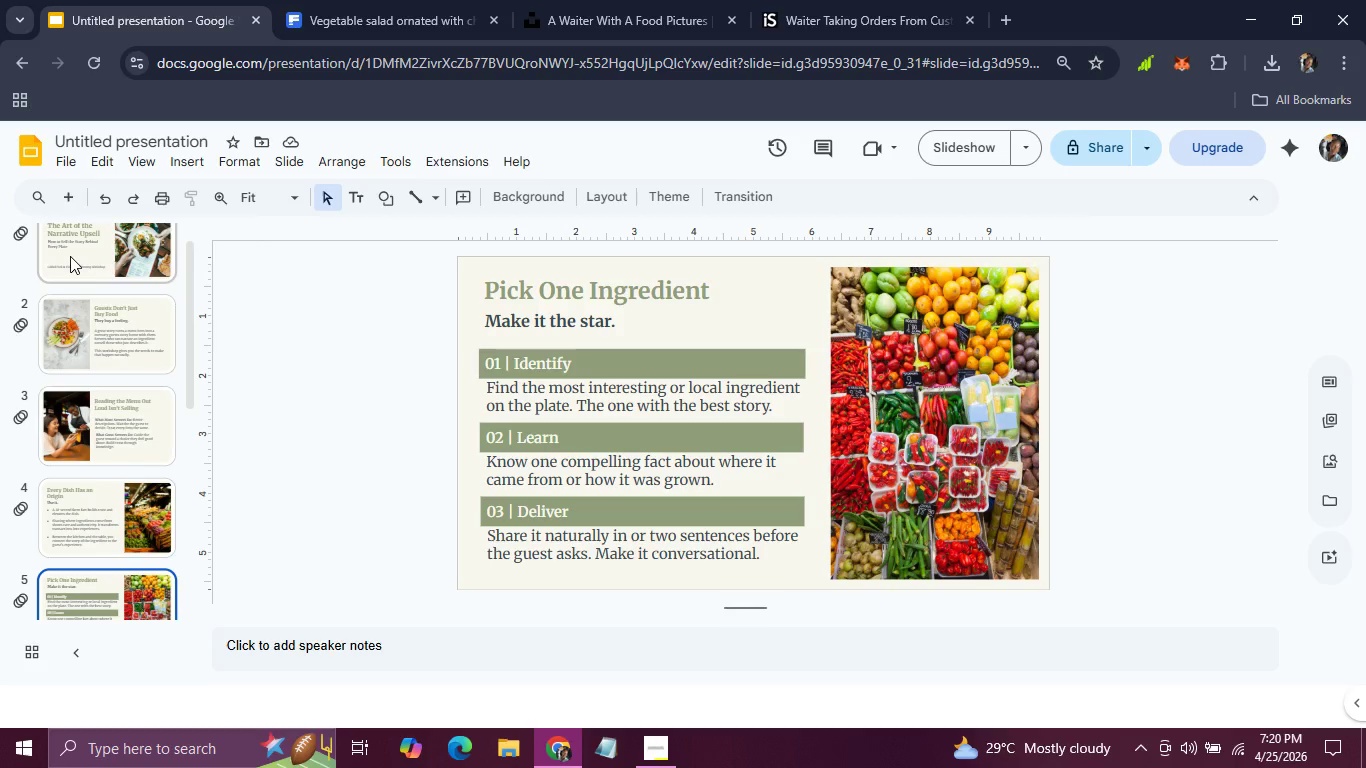 
wait(62.12)
 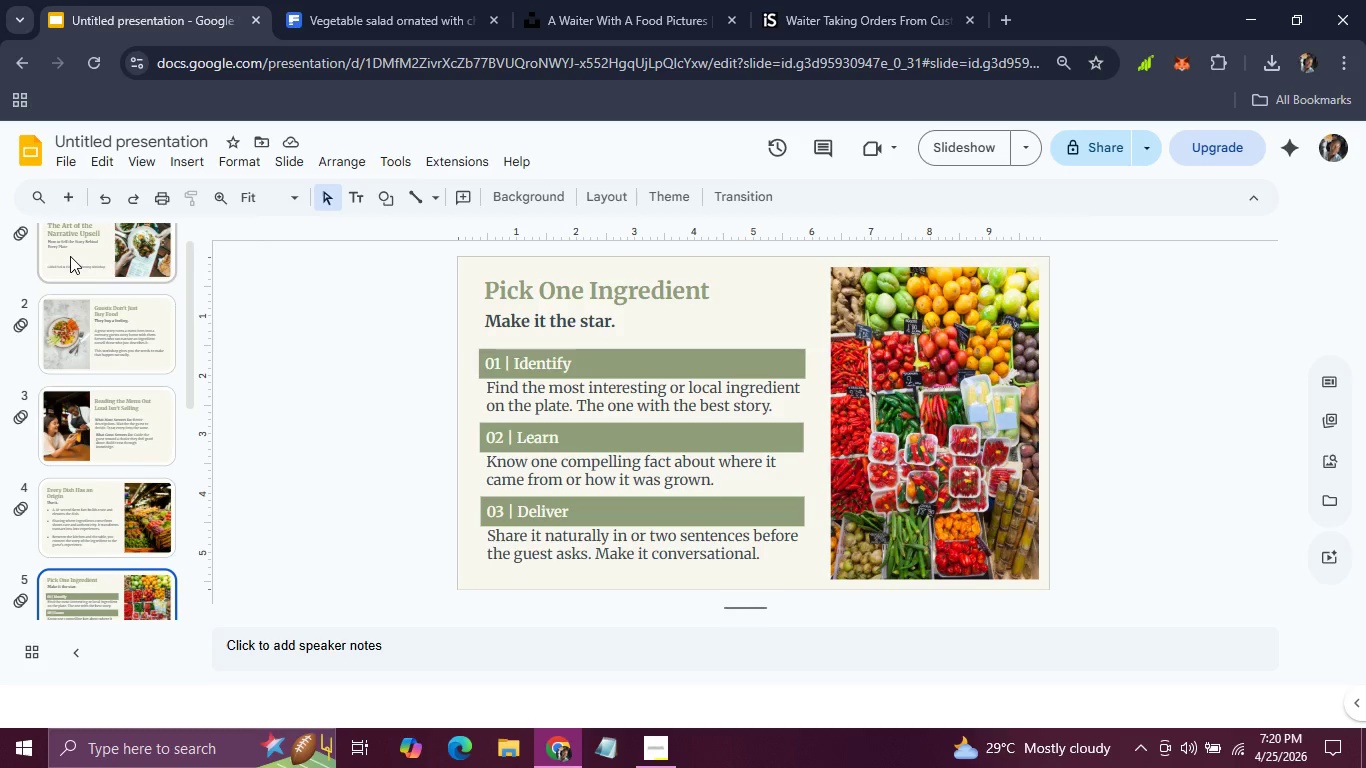 
mouse_move([653, 729])
 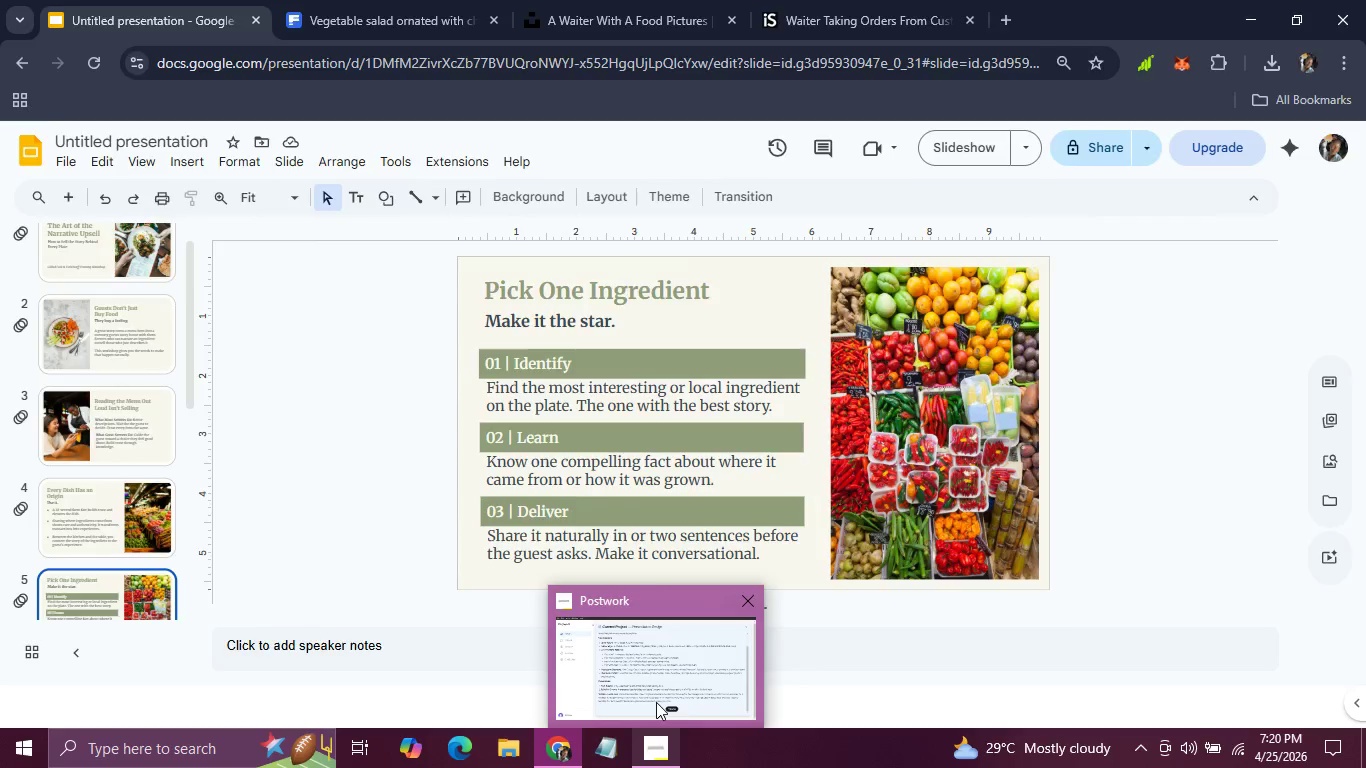 
left_click([656, 702])